 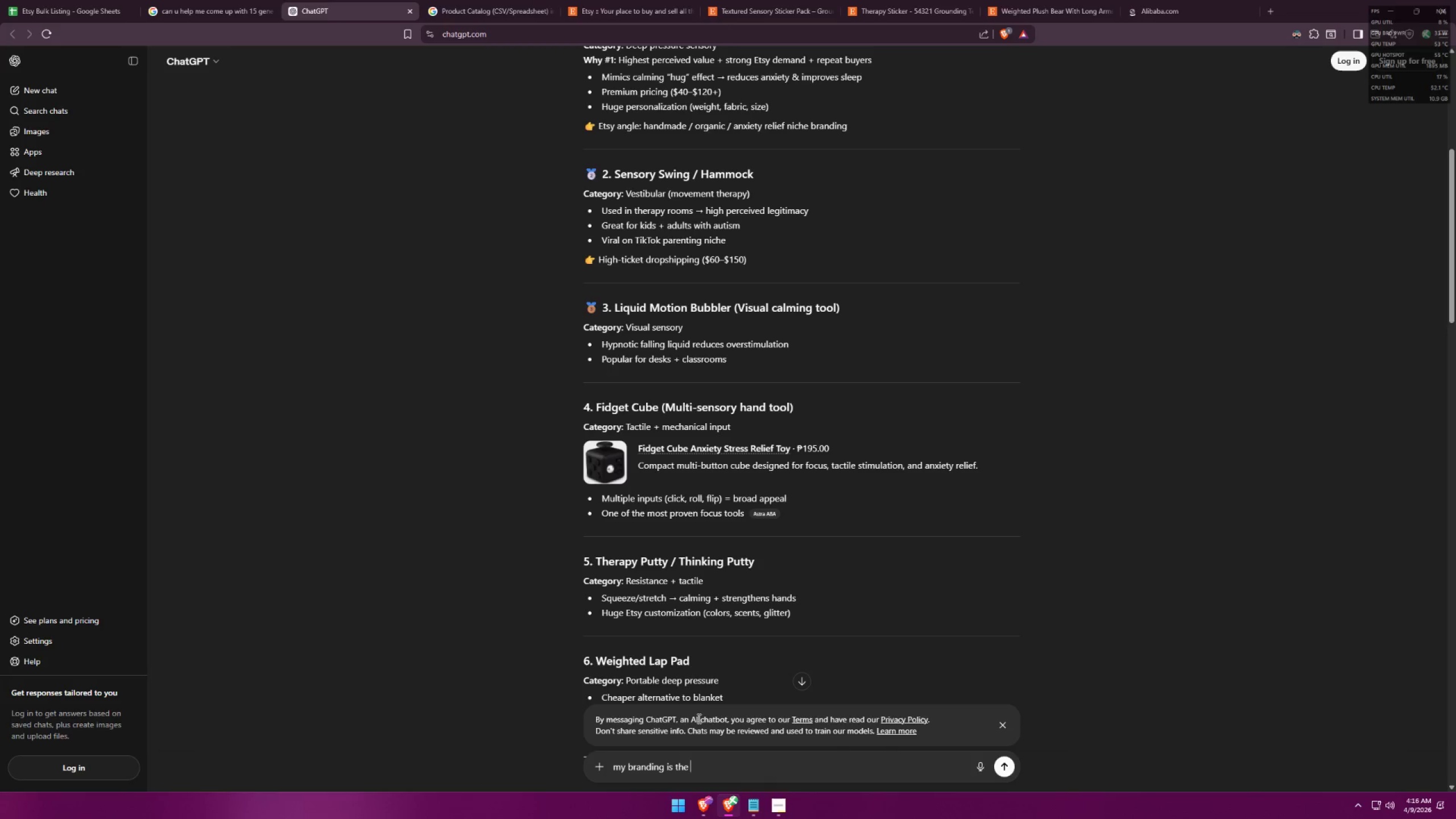 
key(Control+V)
 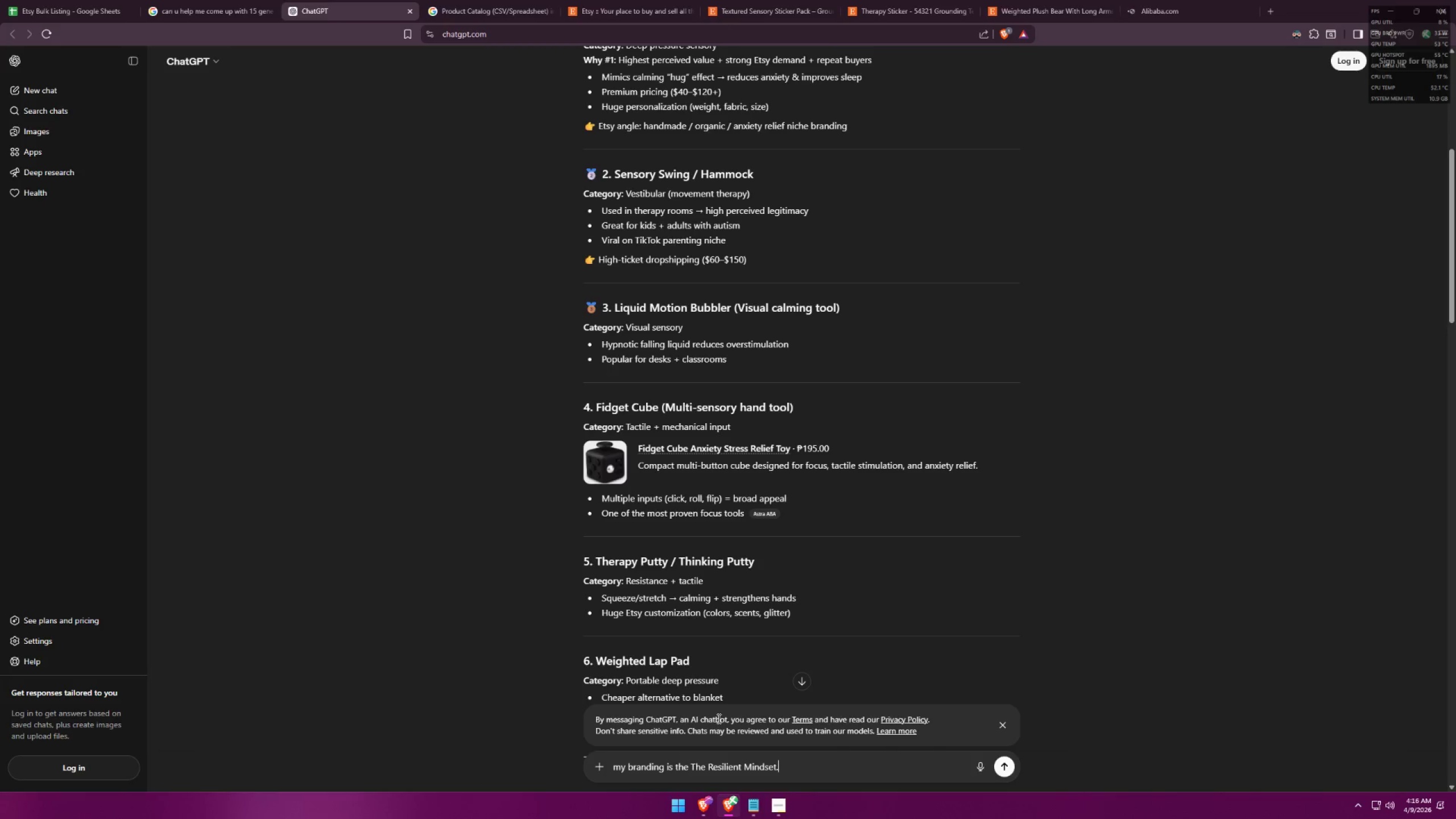 
key(Enter)
 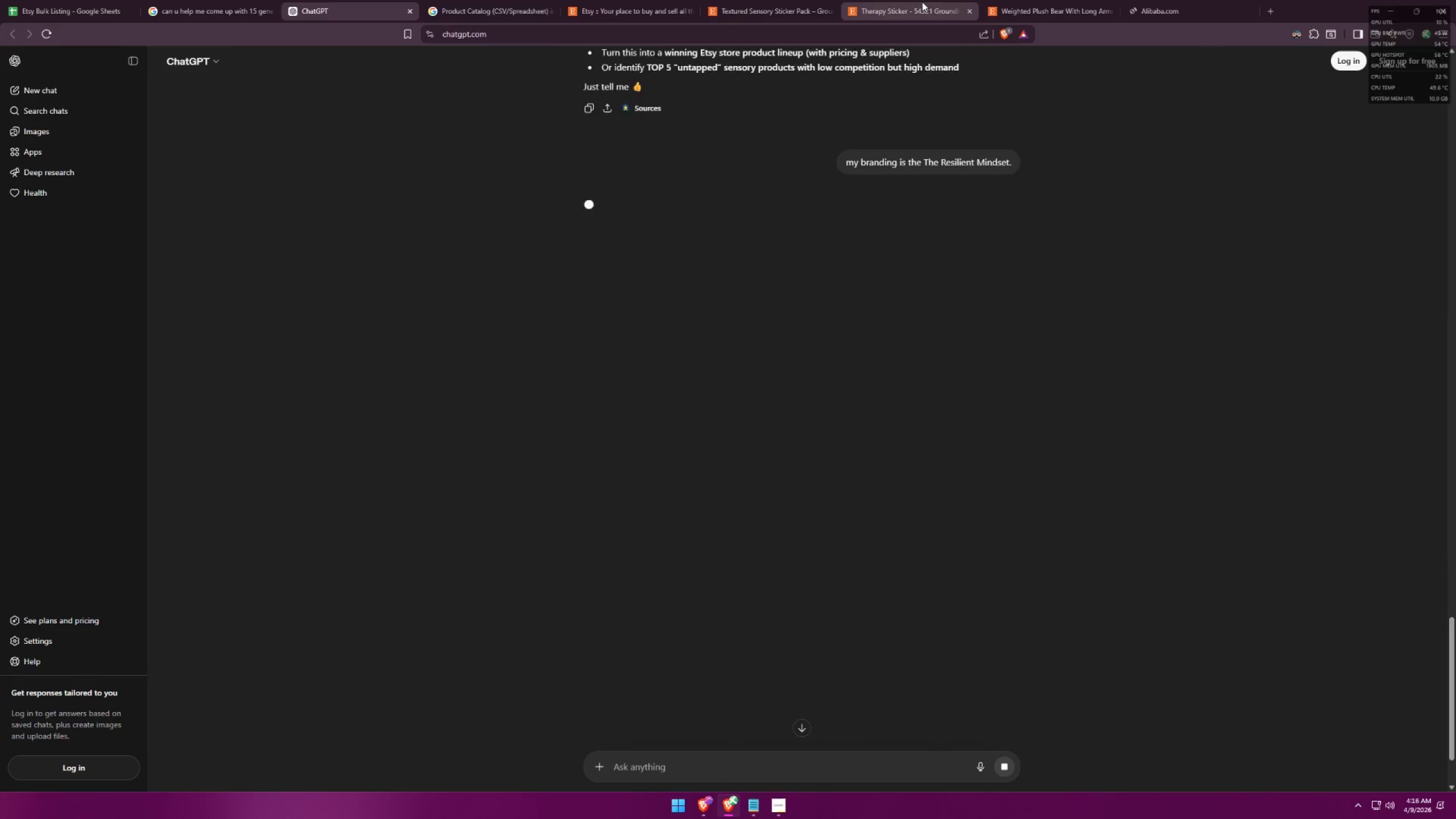 
mouse_move([1002, 11])
 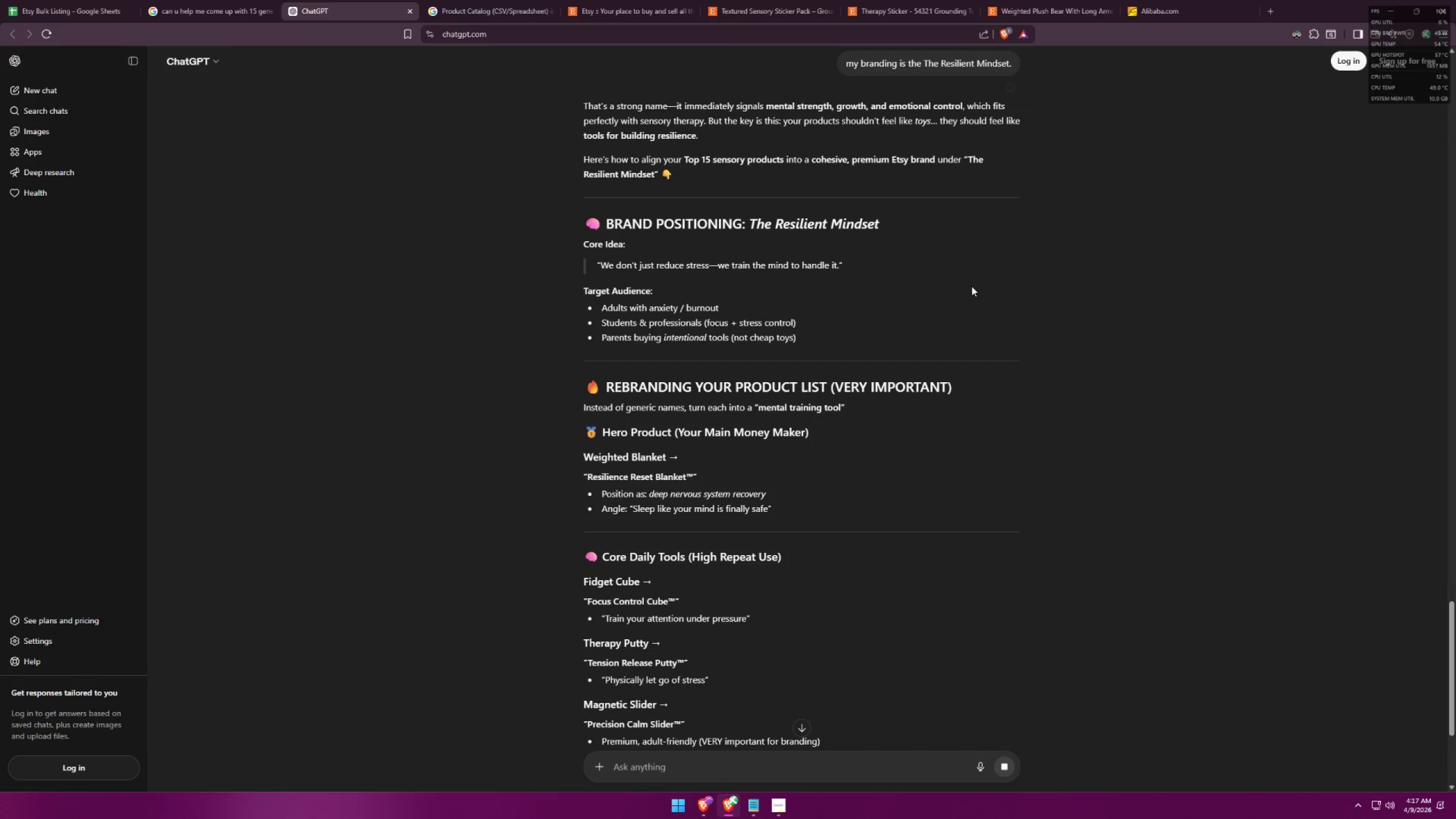 
scroll: coordinate [856, 436], scroll_direction: down, amount: 15.0
 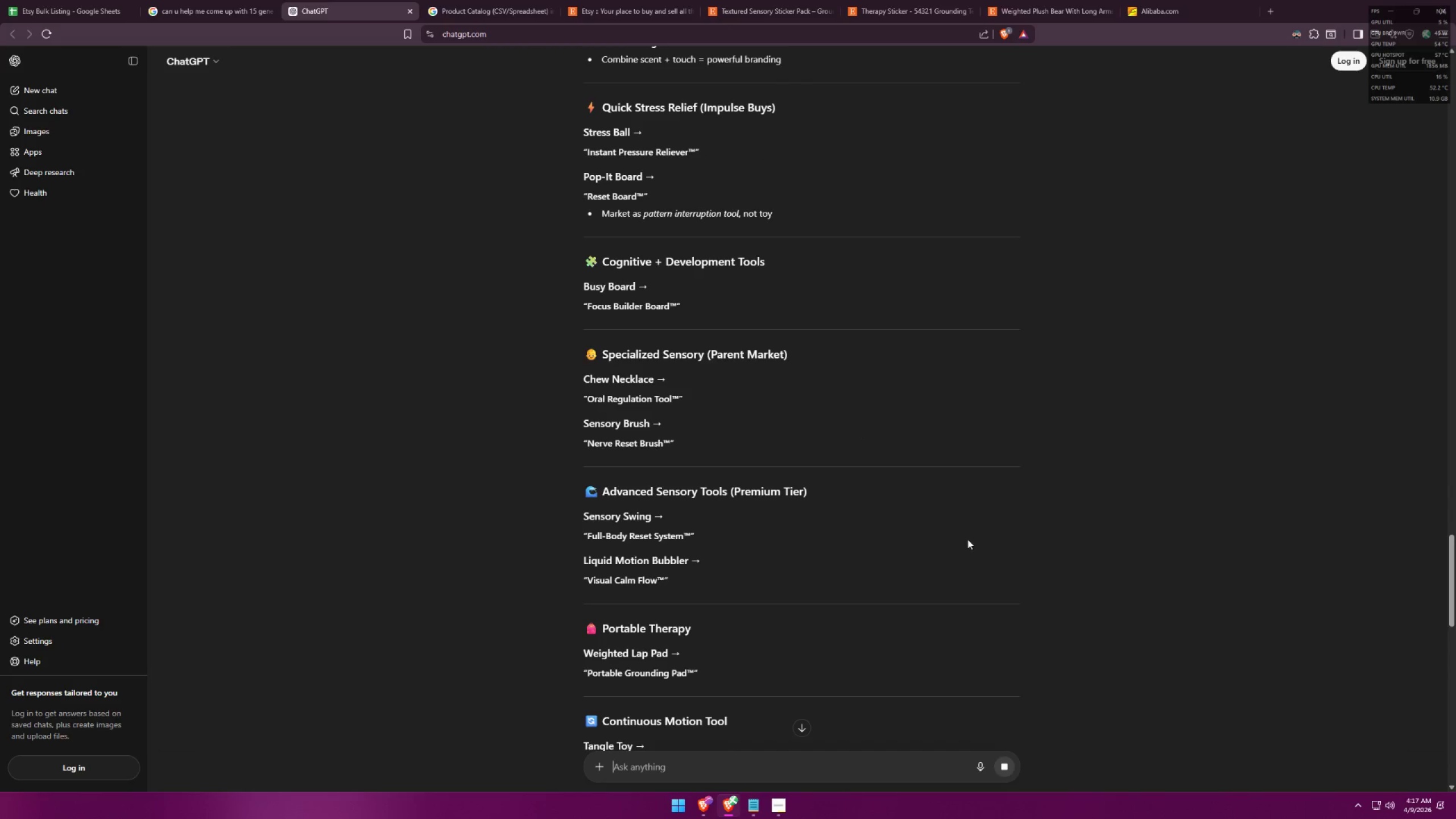 
scroll: coordinate [1000, 428], scroll_direction: down, amount: 40.0
 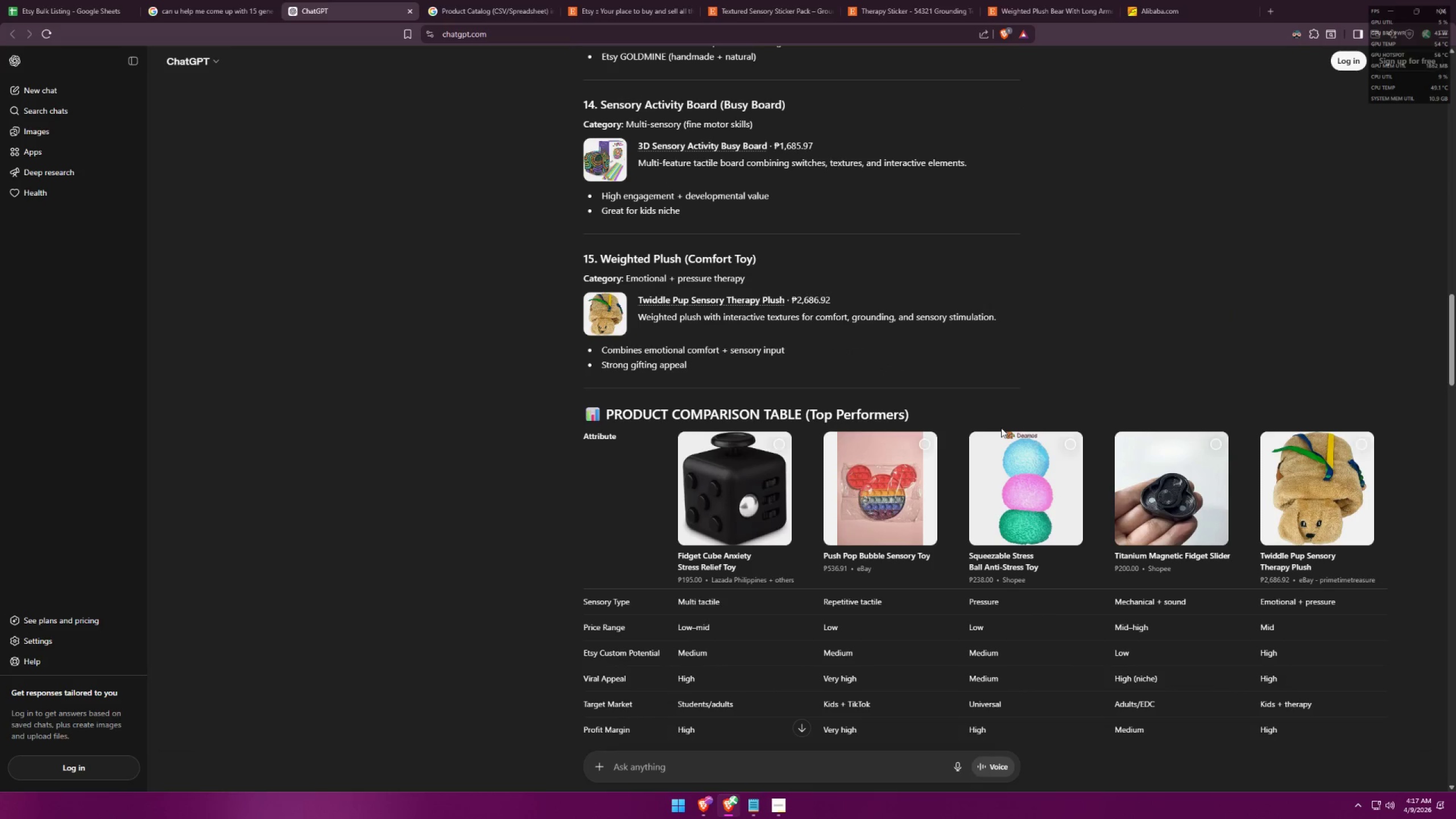 
scroll: coordinate [948, 552], scroll_direction: down, amount: 14.0
 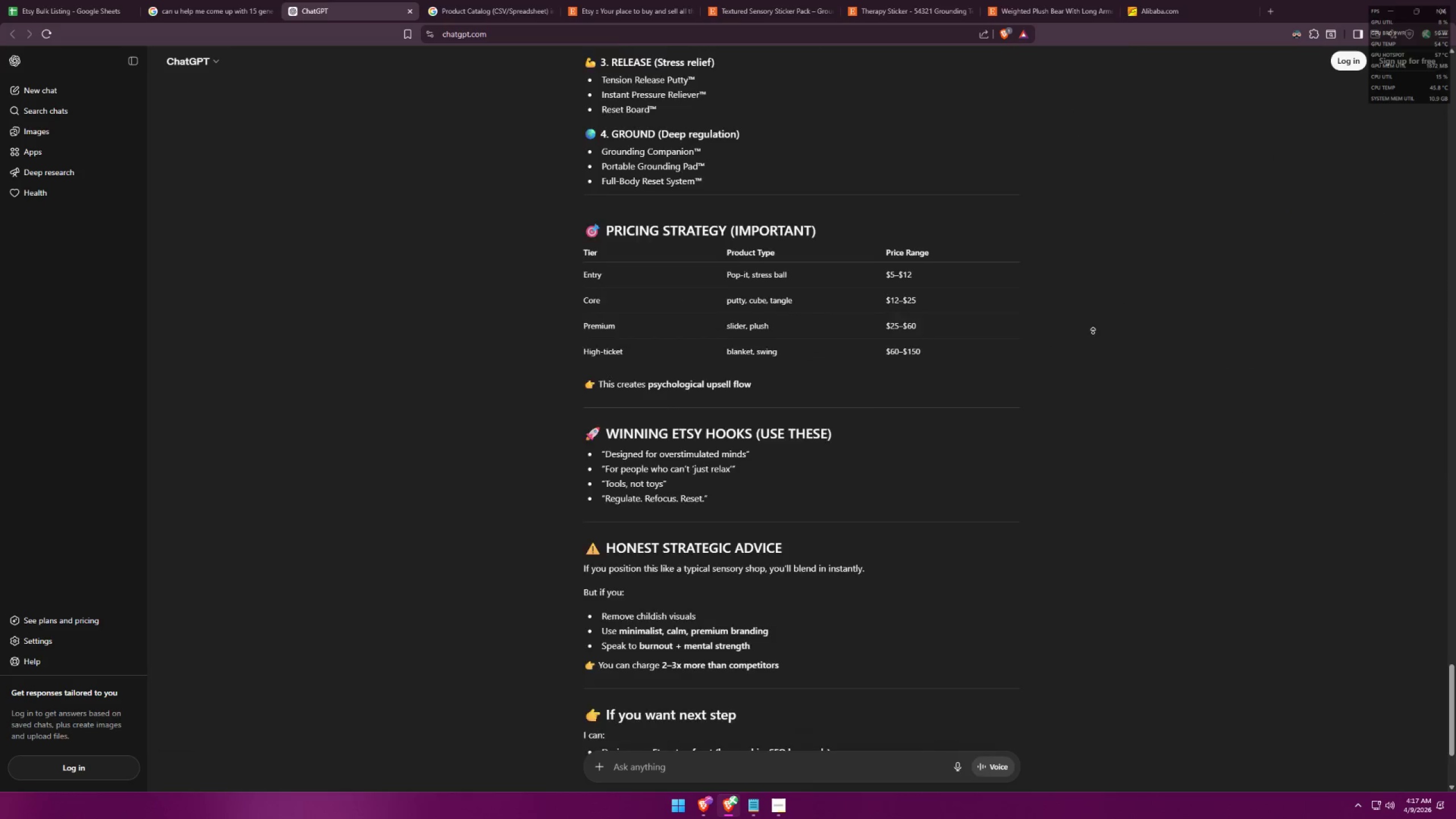 
scroll: coordinate [1094, 552], scroll_direction: up, amount: 9.0
 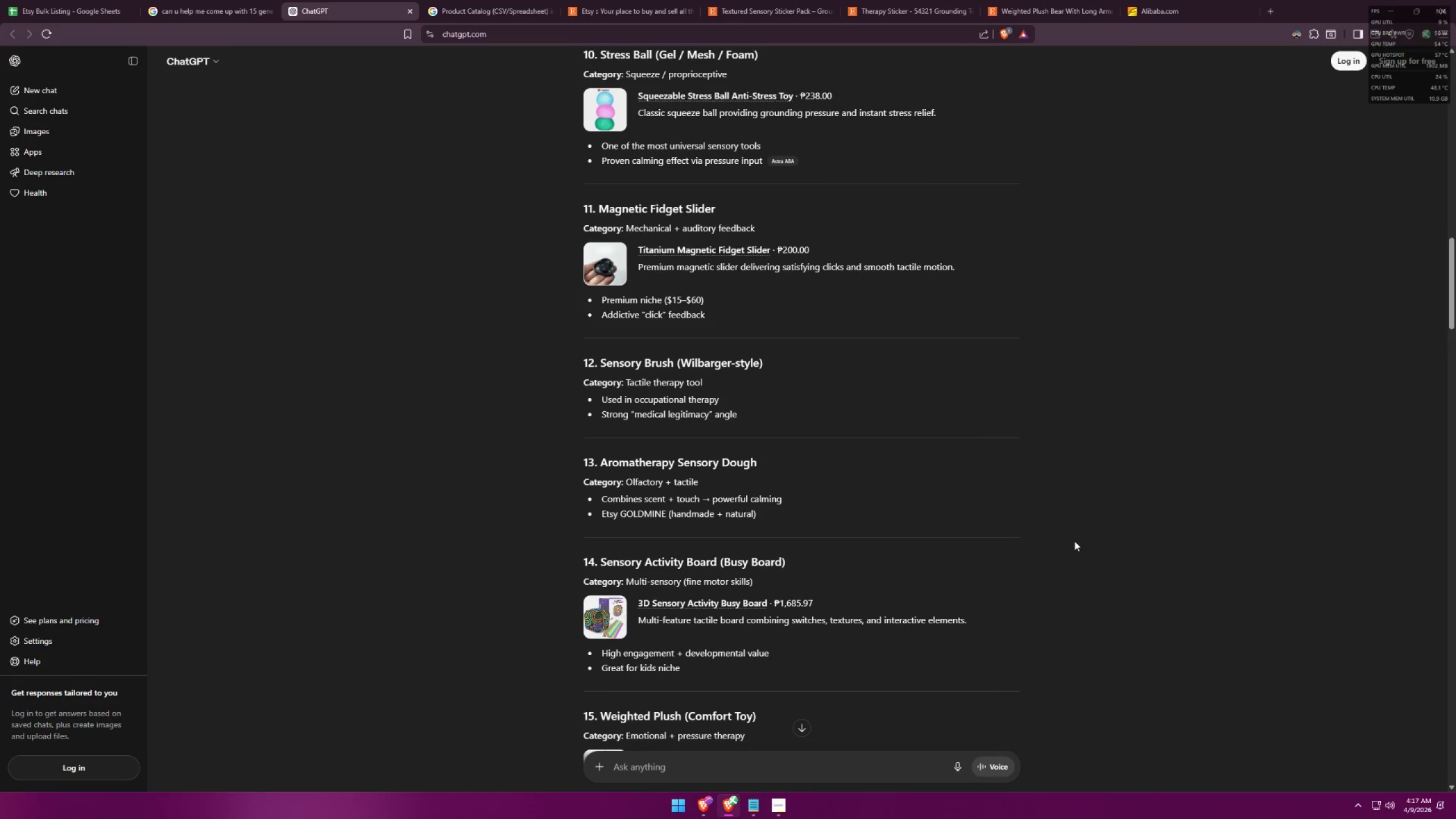 
scroll: coordinate [1109, 499], scroll_direction: down, amount: 9.0
 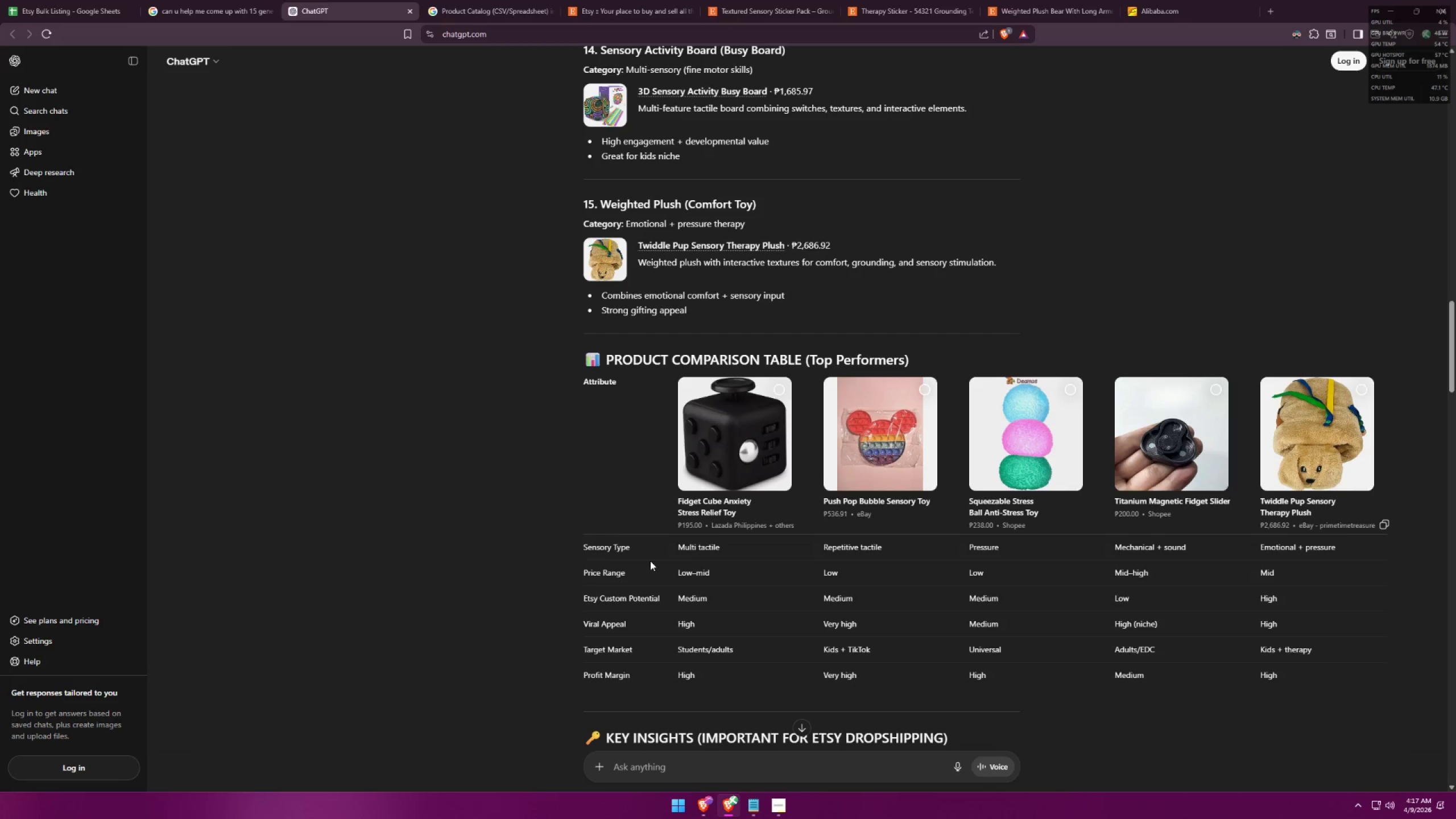 
wait(5.32)
 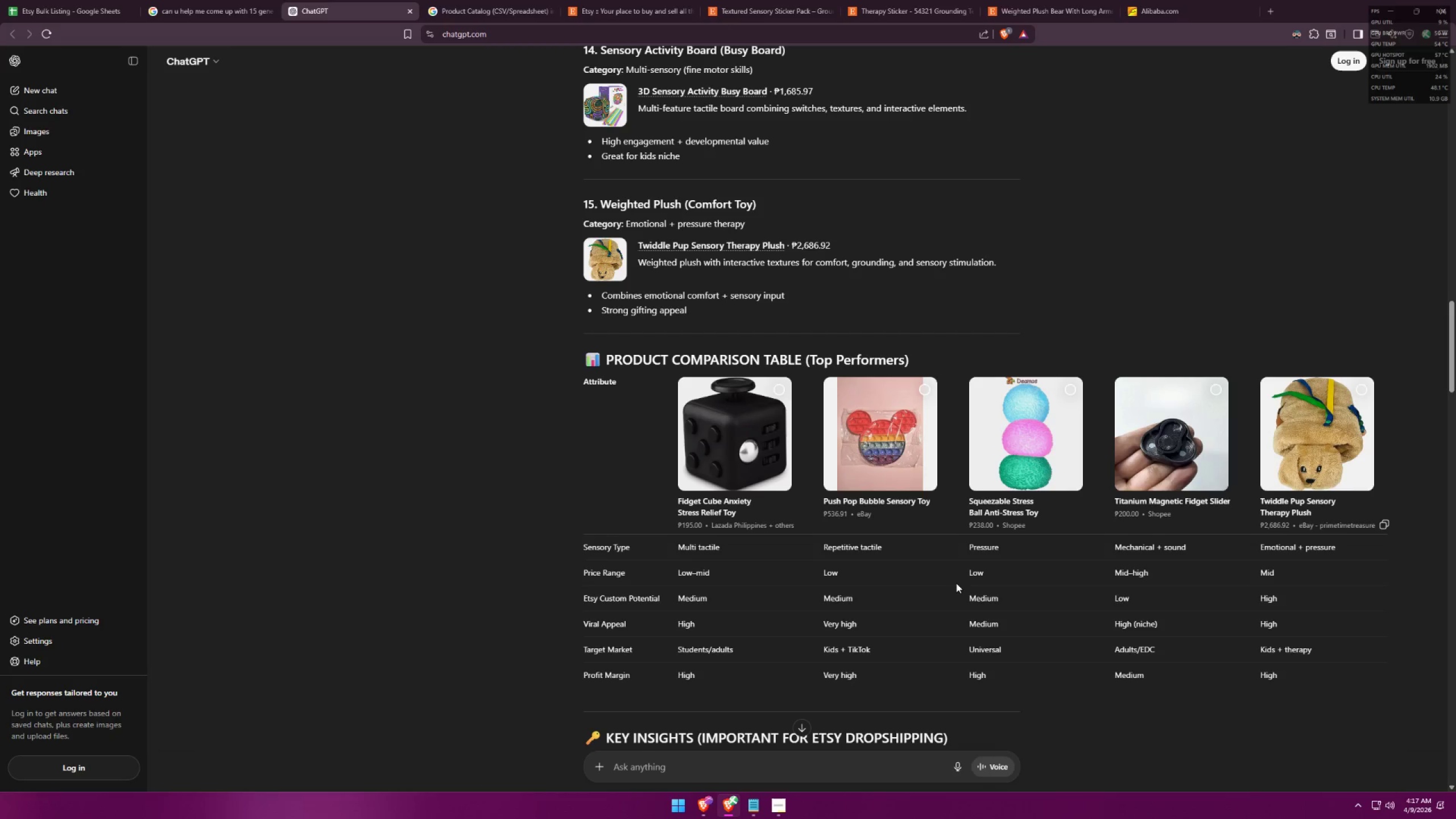 
mouse_move([522, 502])
 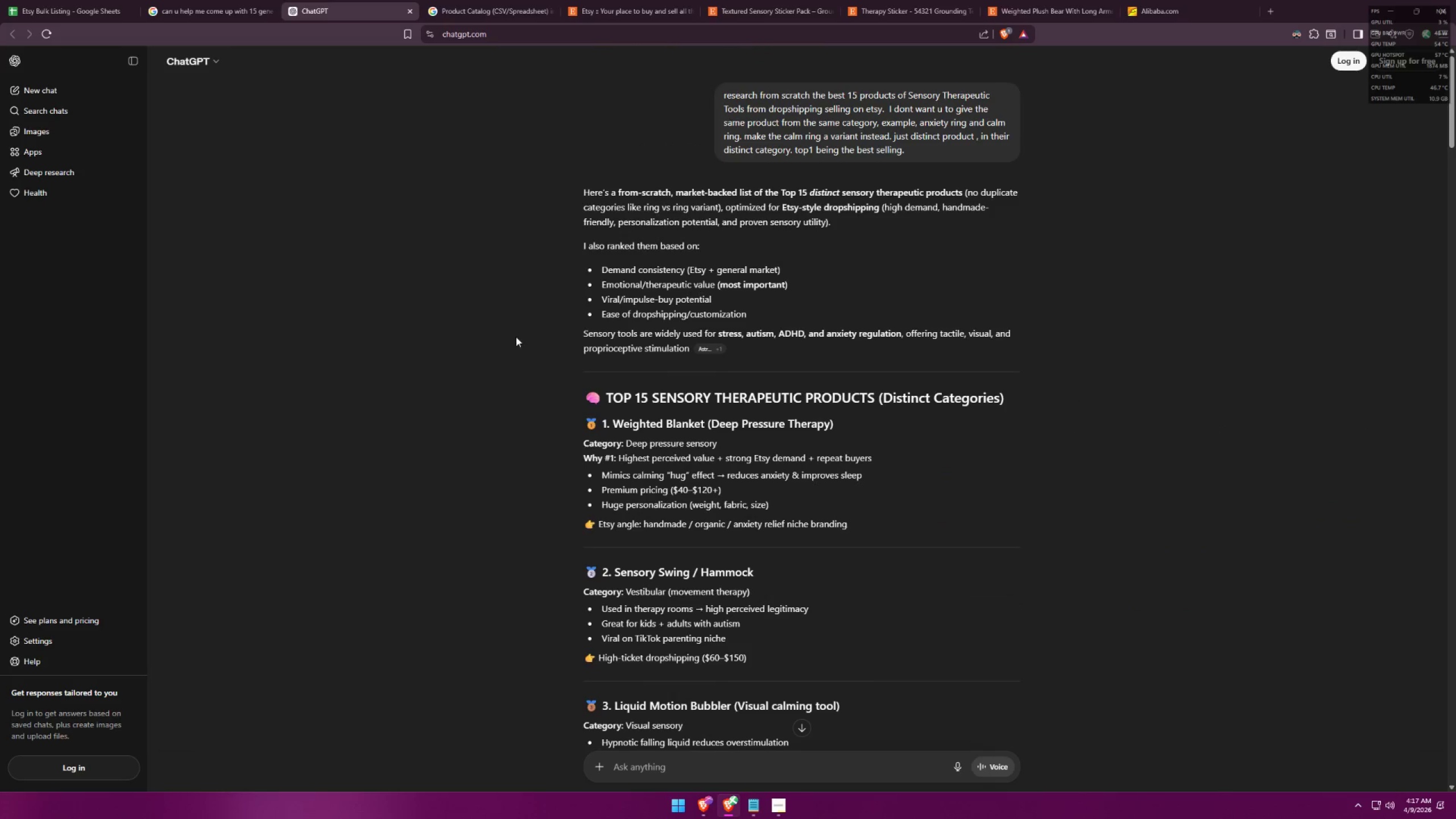 
scroll: coordinate [511, 392], scroll_direction: down, amount: 4.0
 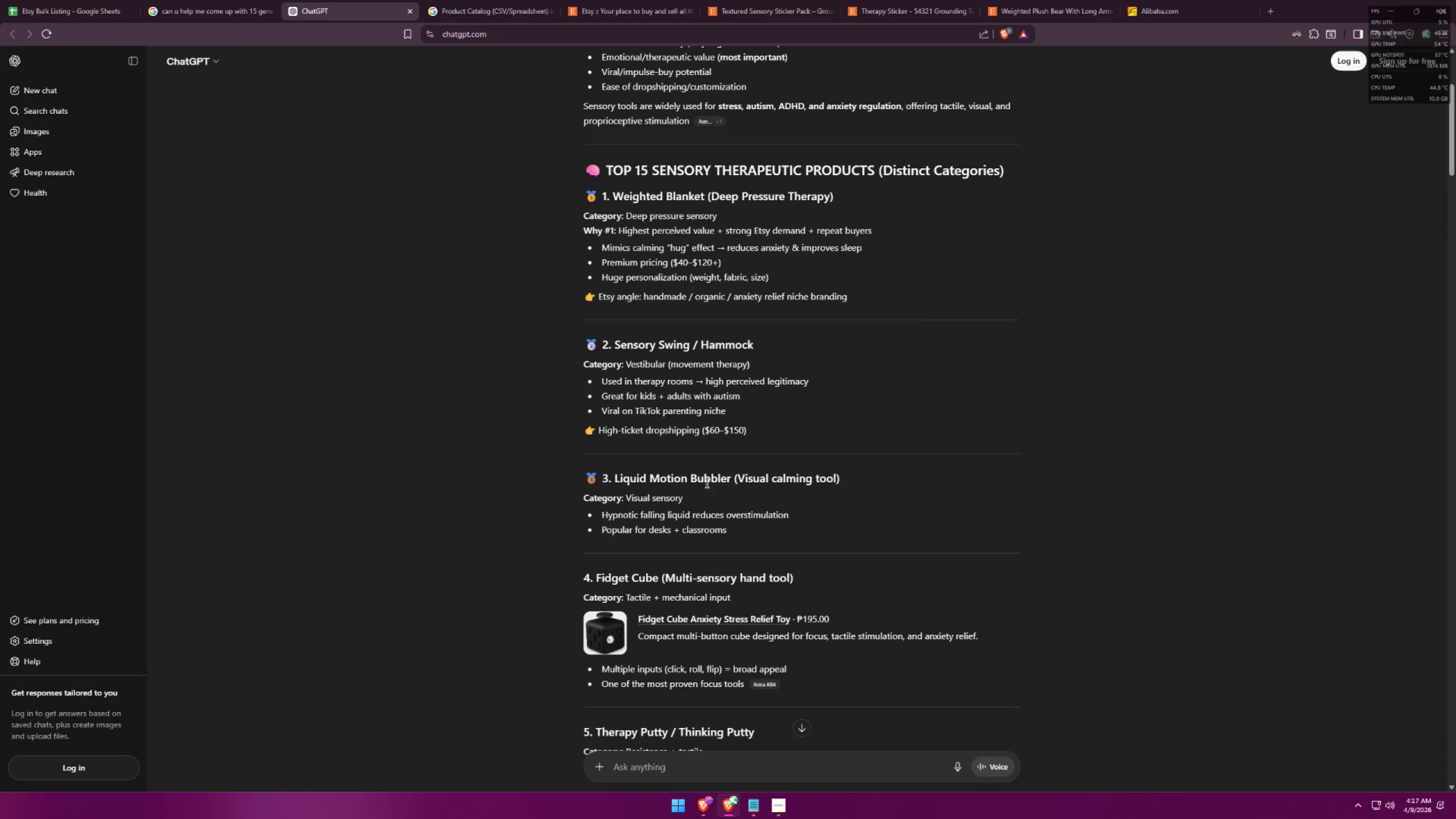 
left_click_drag(start_coordinate=[730, 478], to_coordinate=[614, 467])
 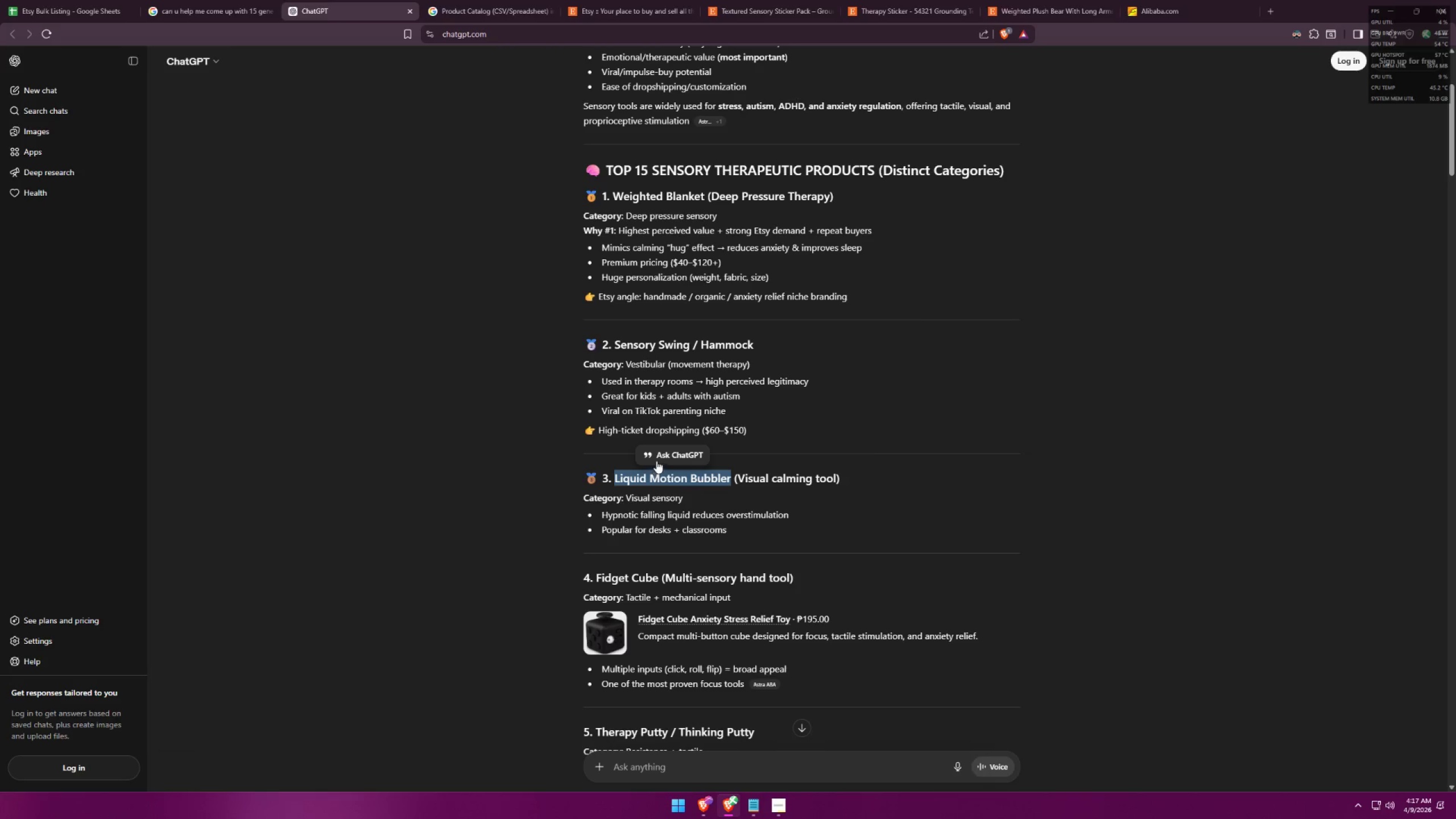 
key(Control+ControlLeft)
 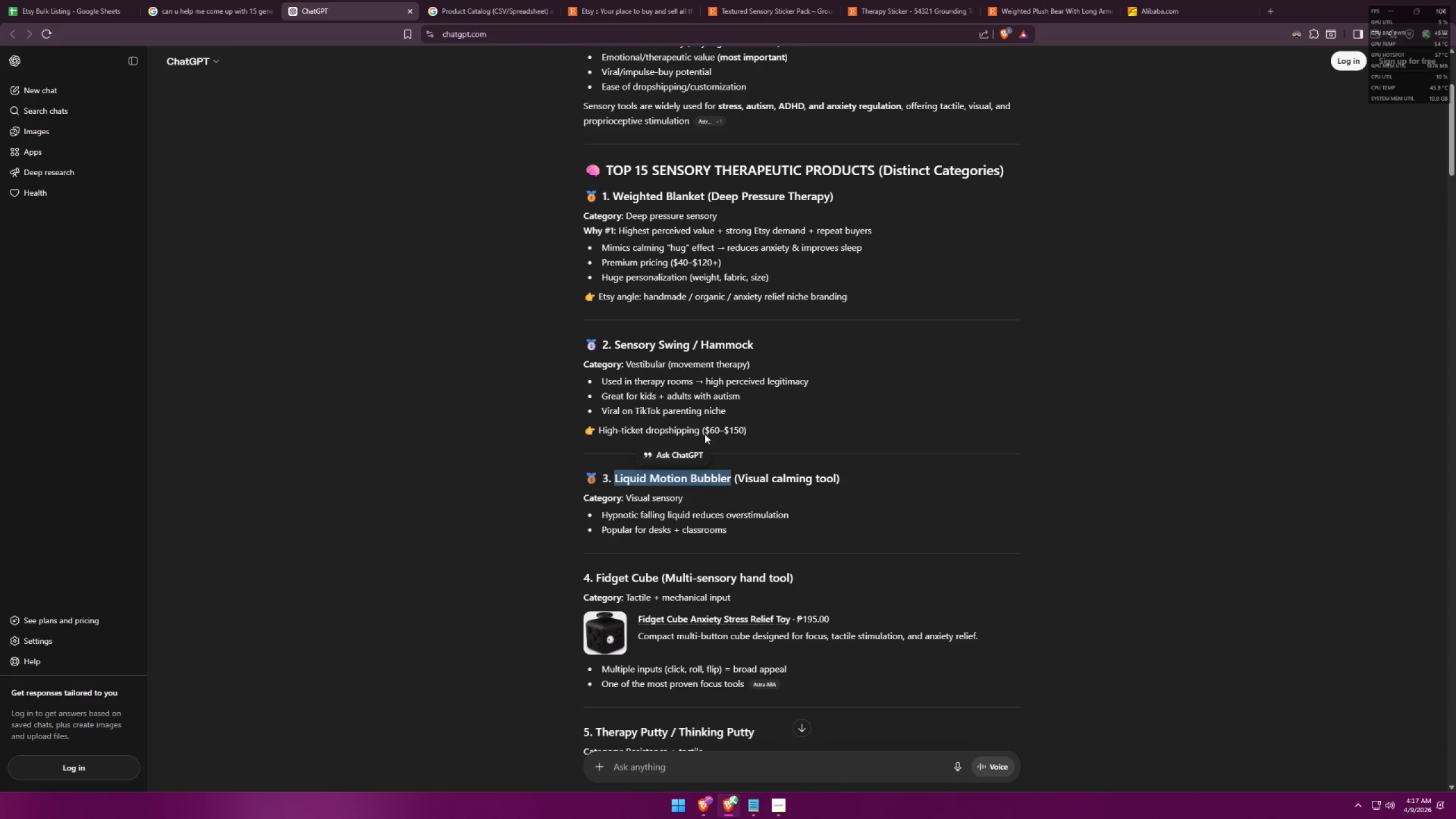 
key(Control+C)
 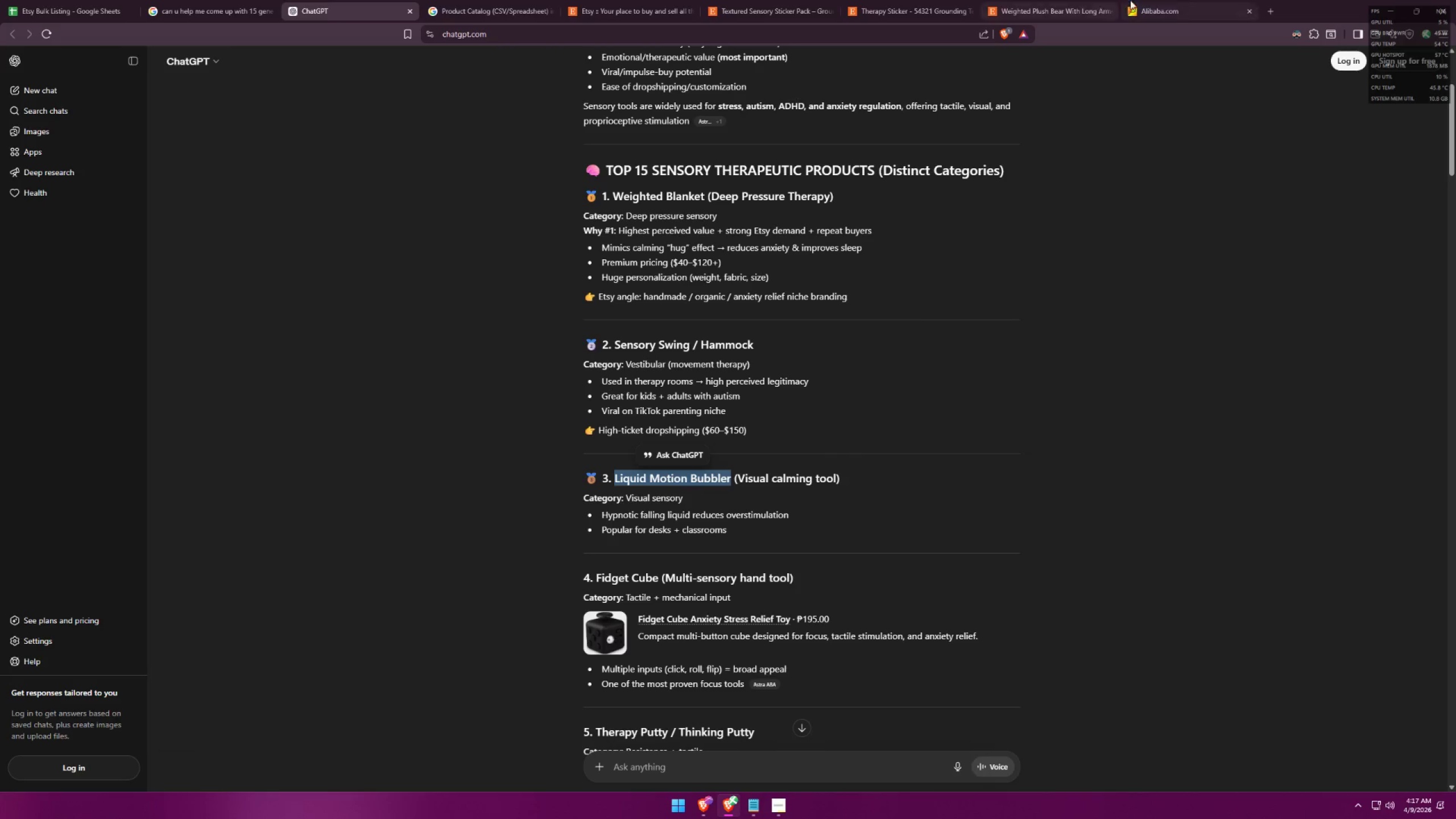 
left_click([1159, 0])
 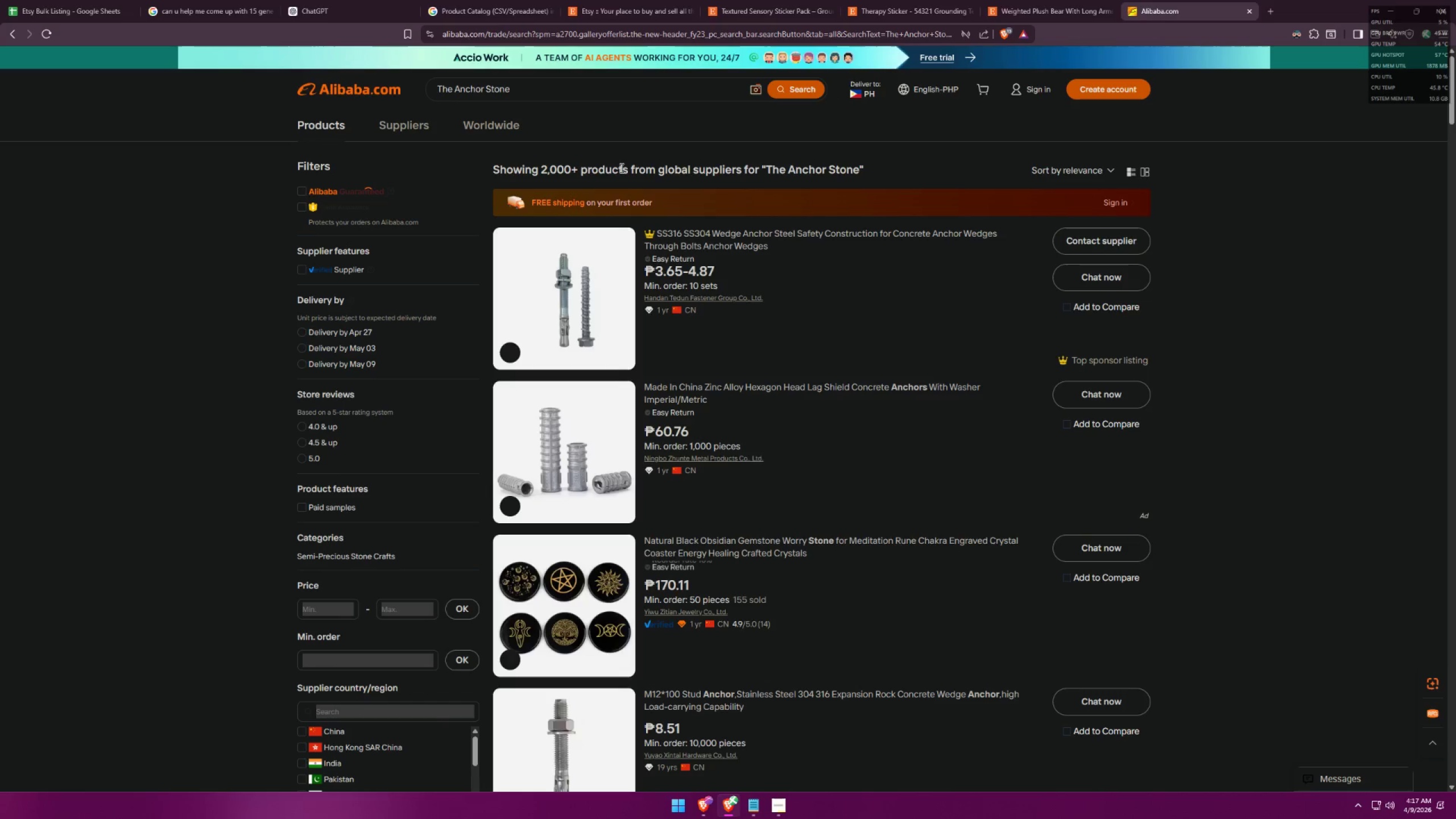 
left_click([570, 90])
 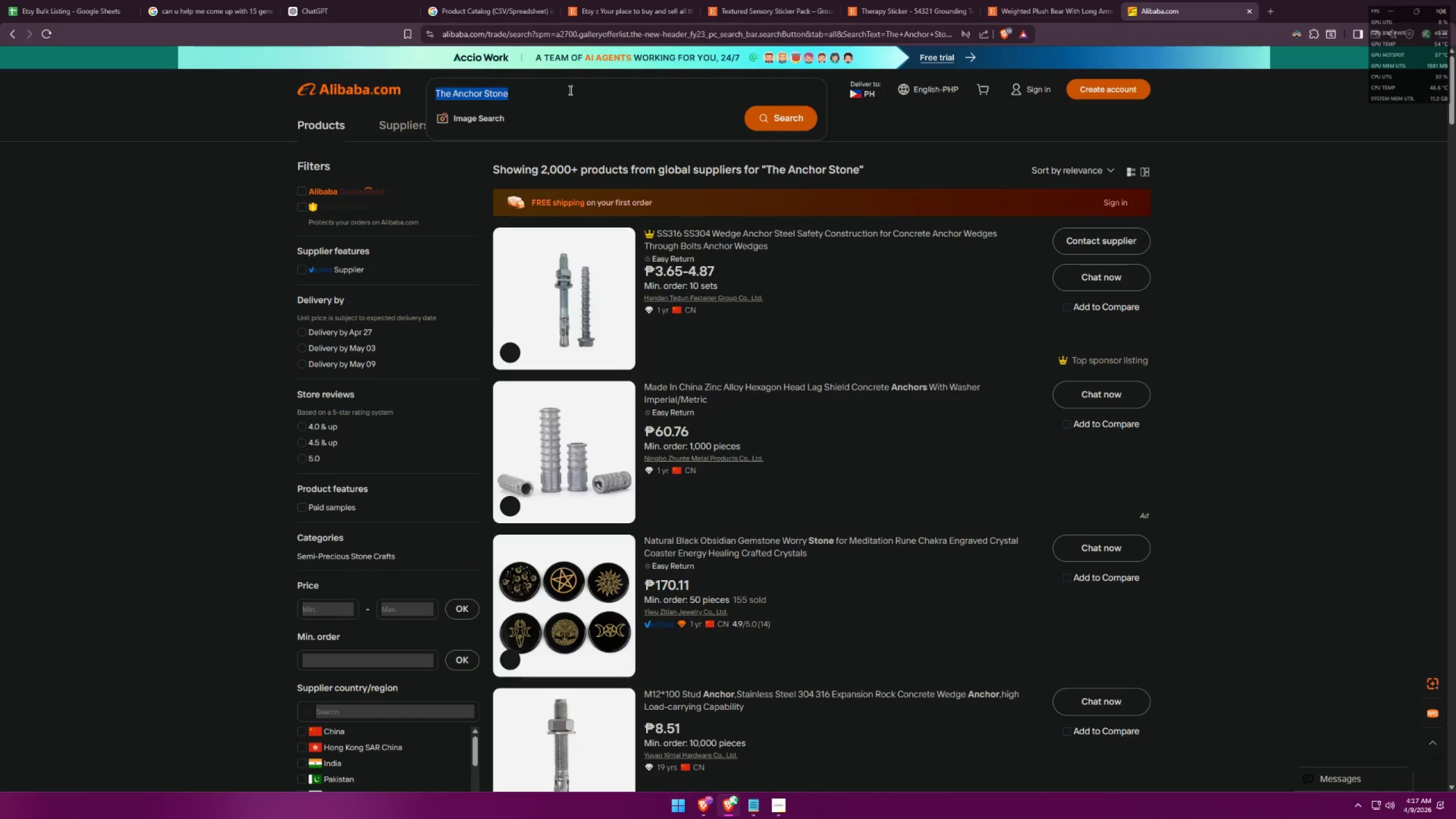 
key(Control+ControlLeft)
 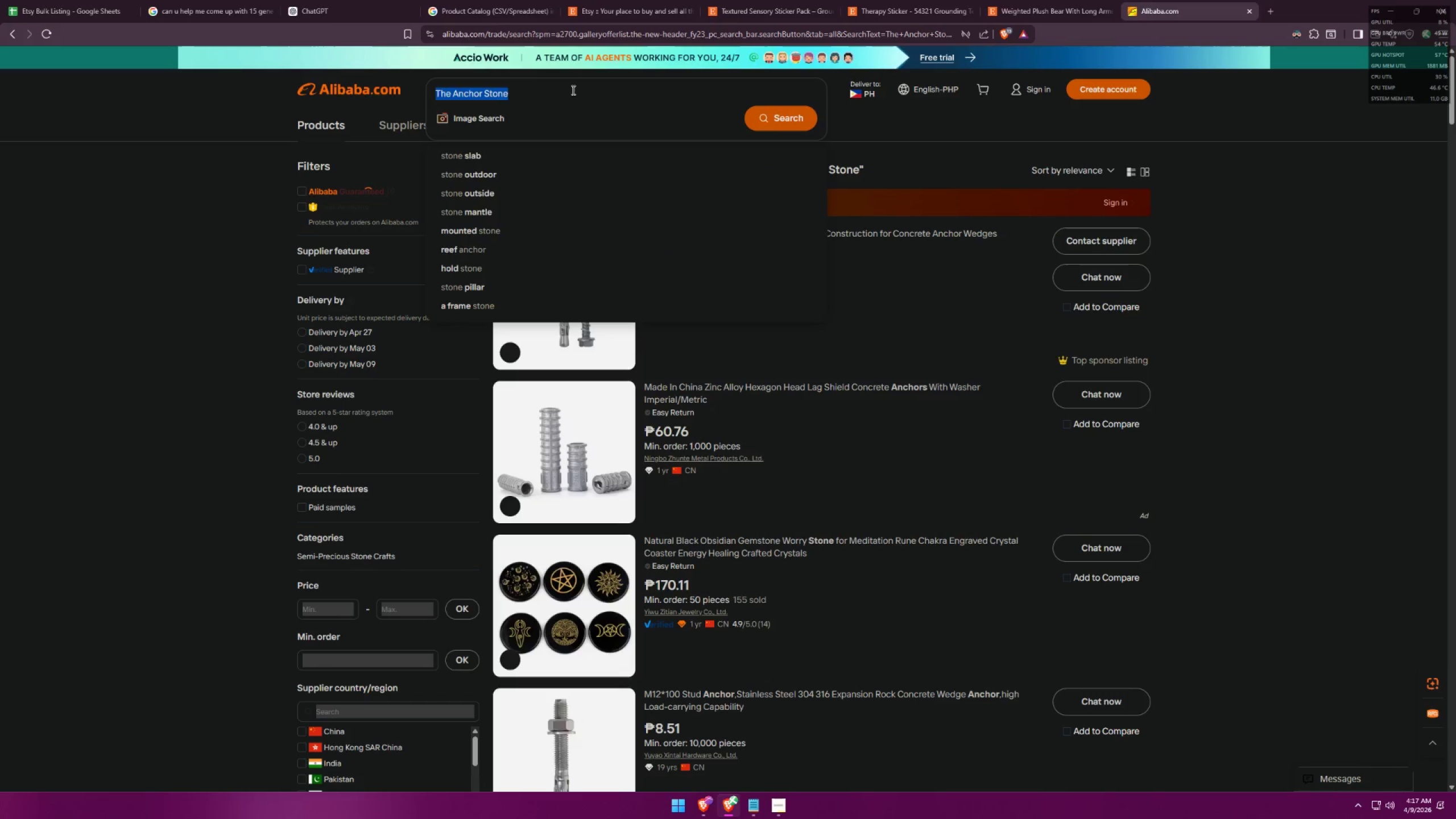 
key(Control+V)
 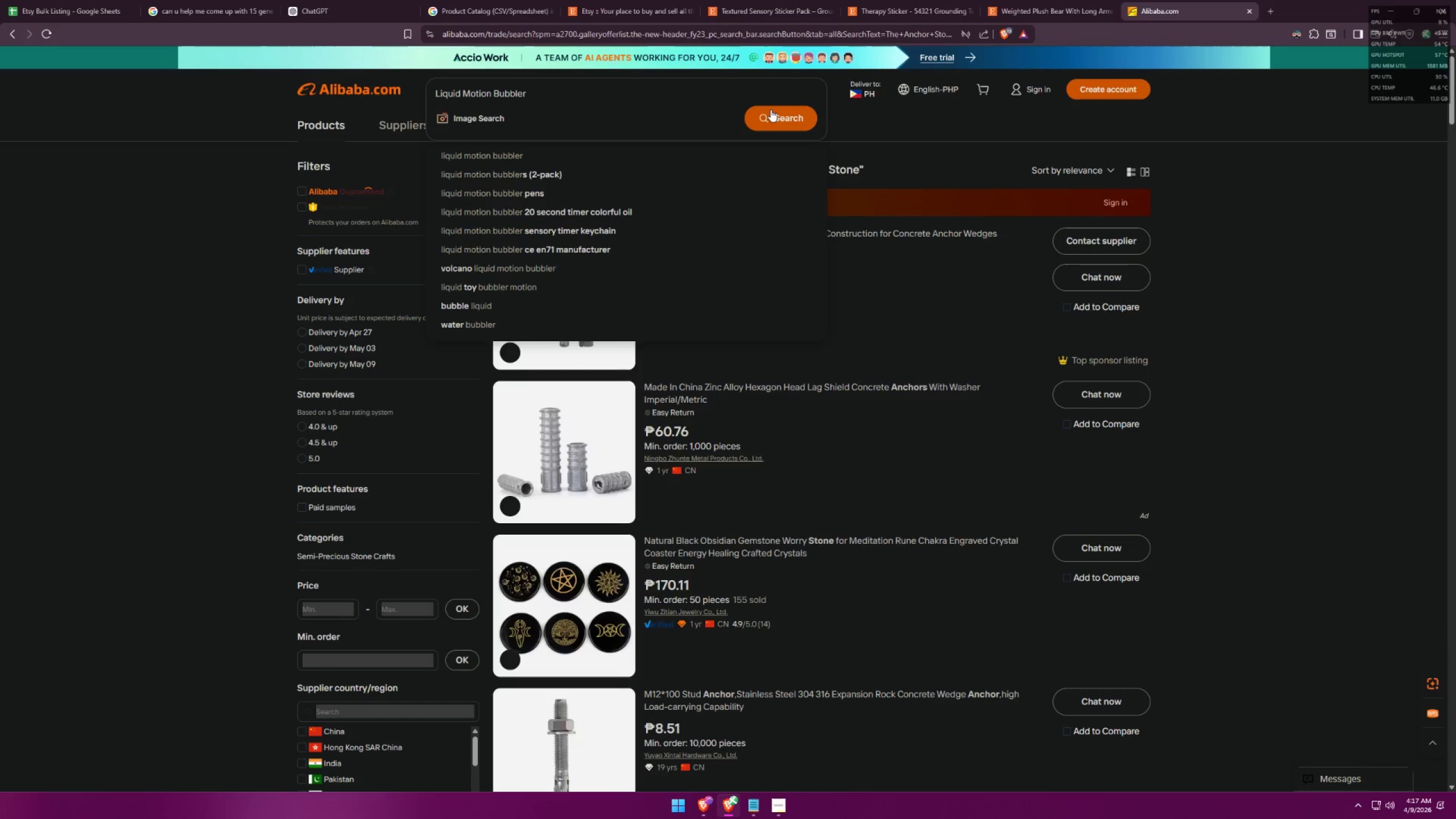 
left_click([771, 109])
 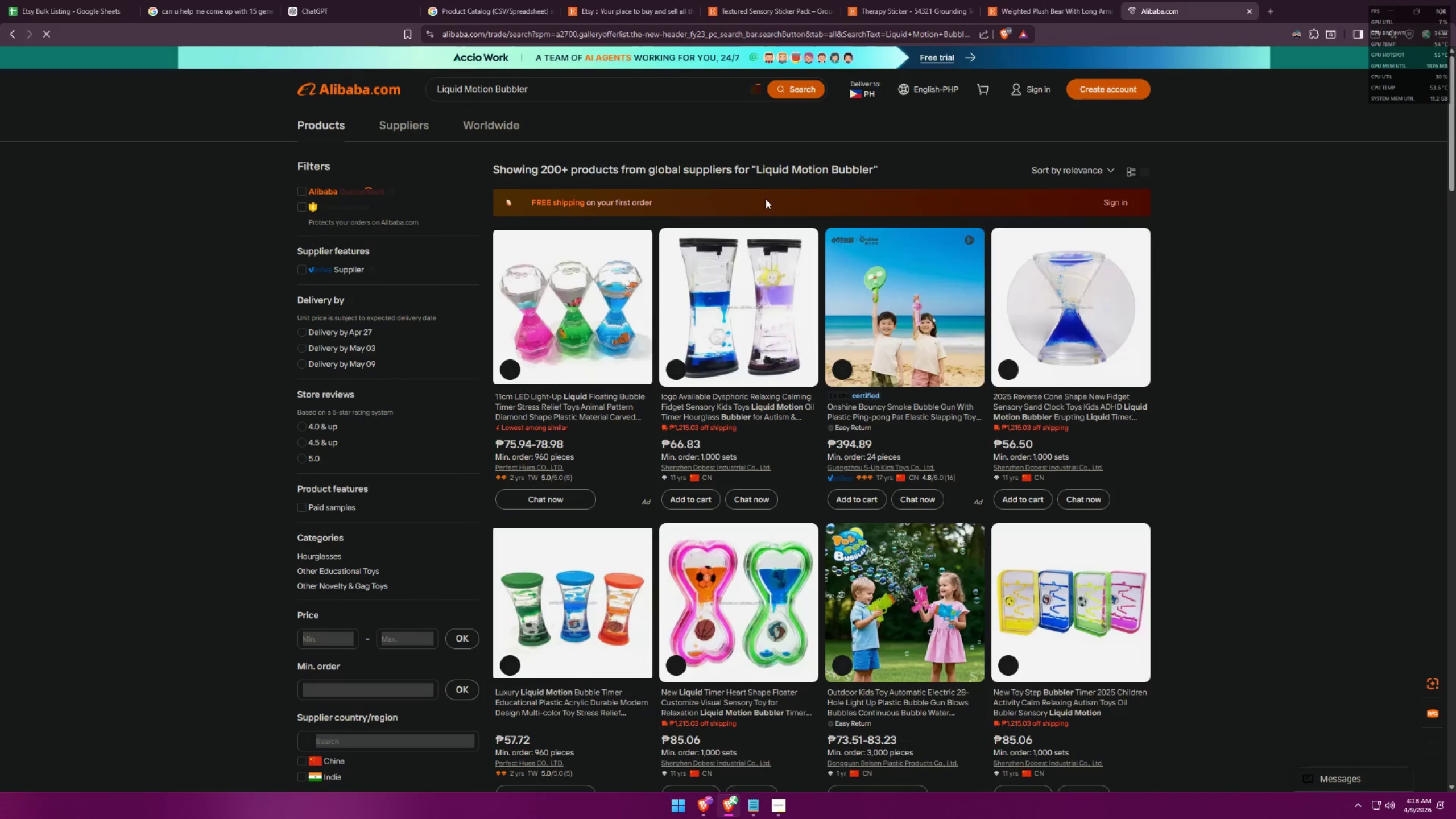 
wait(10.01)
 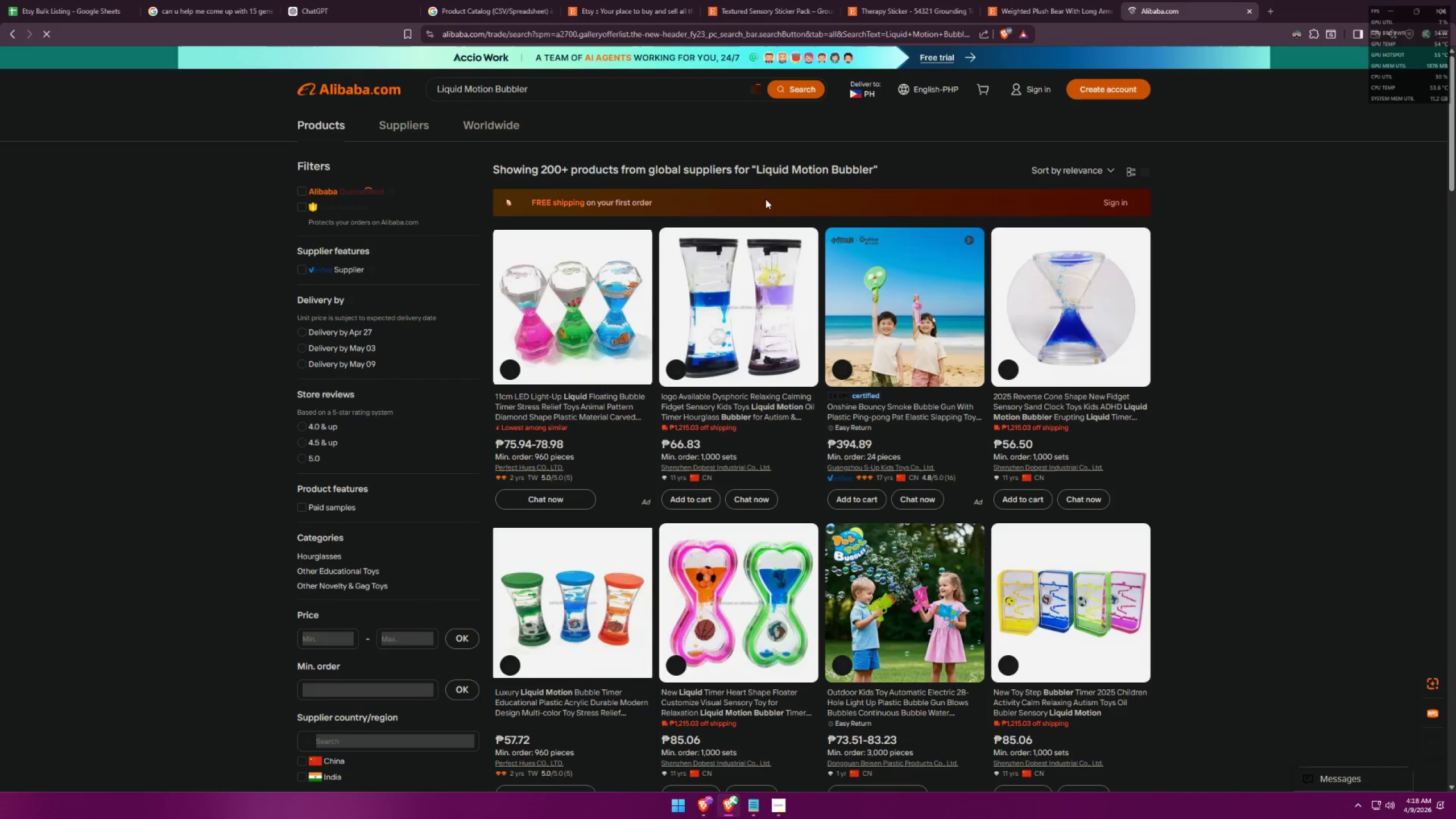 
scroll: coordinate [859, 261], scroll_direction: down, amount: 13.0
 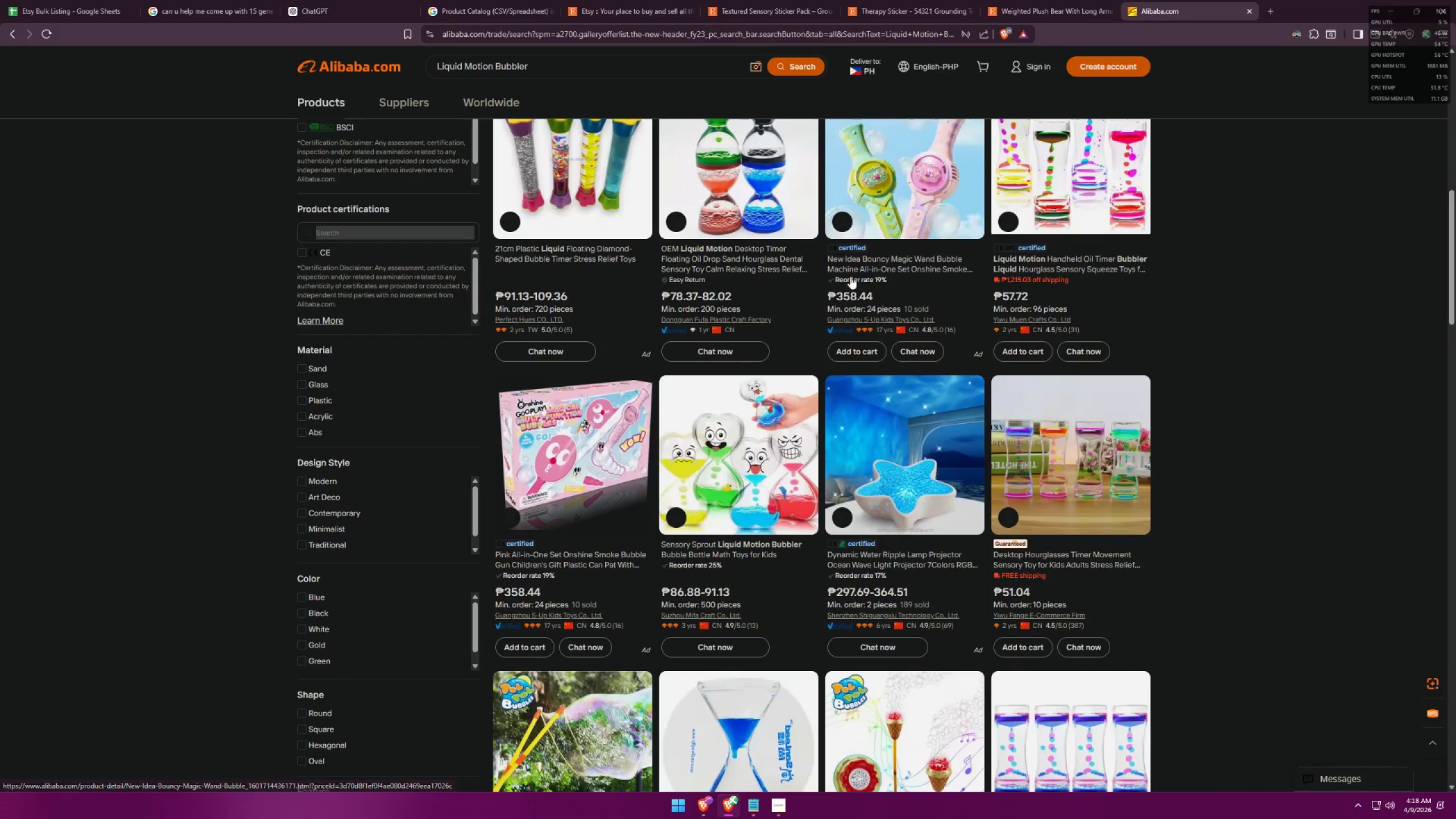 
left_click([1000, 0])
 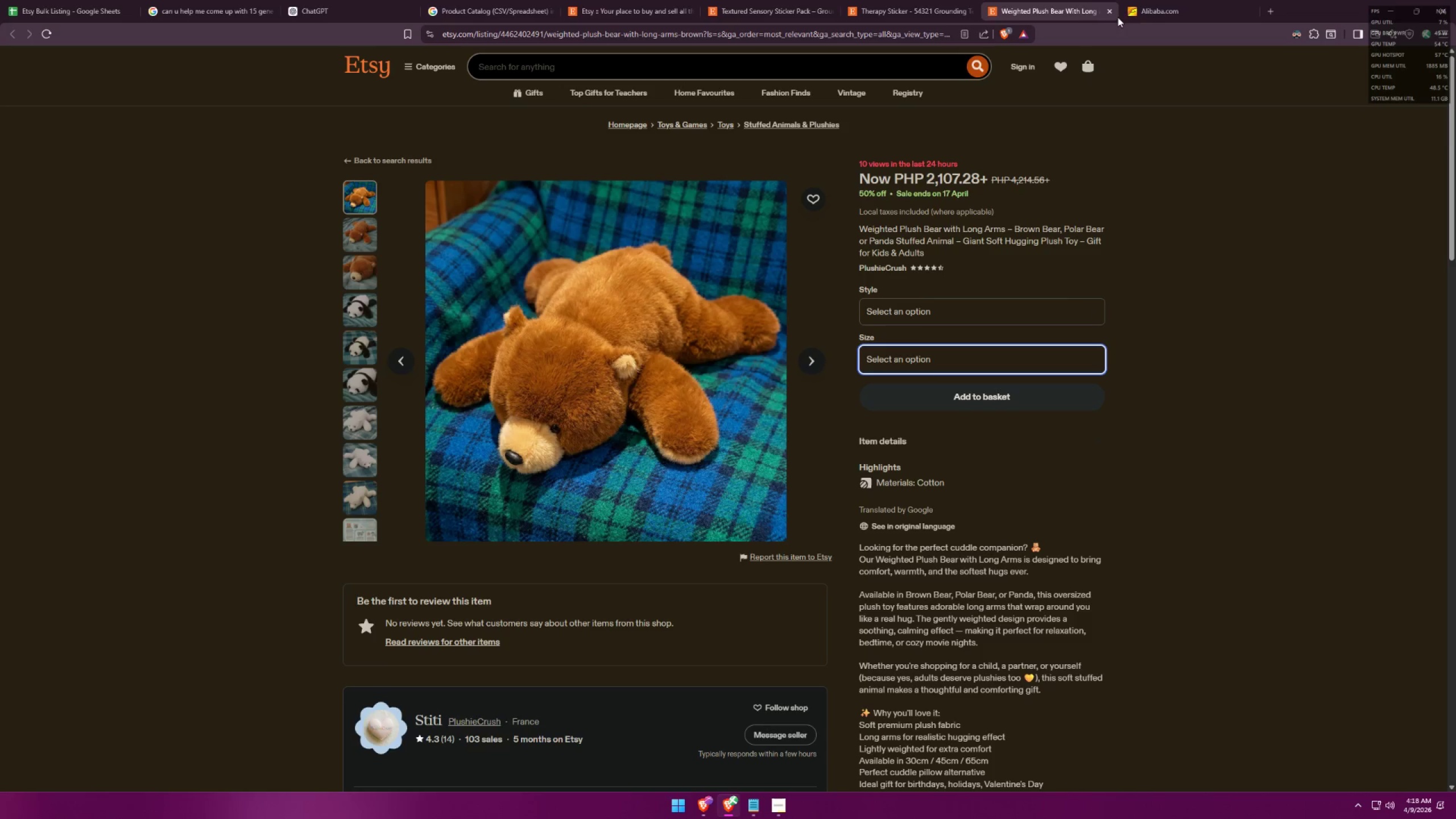 
left_click([1108, 12])
 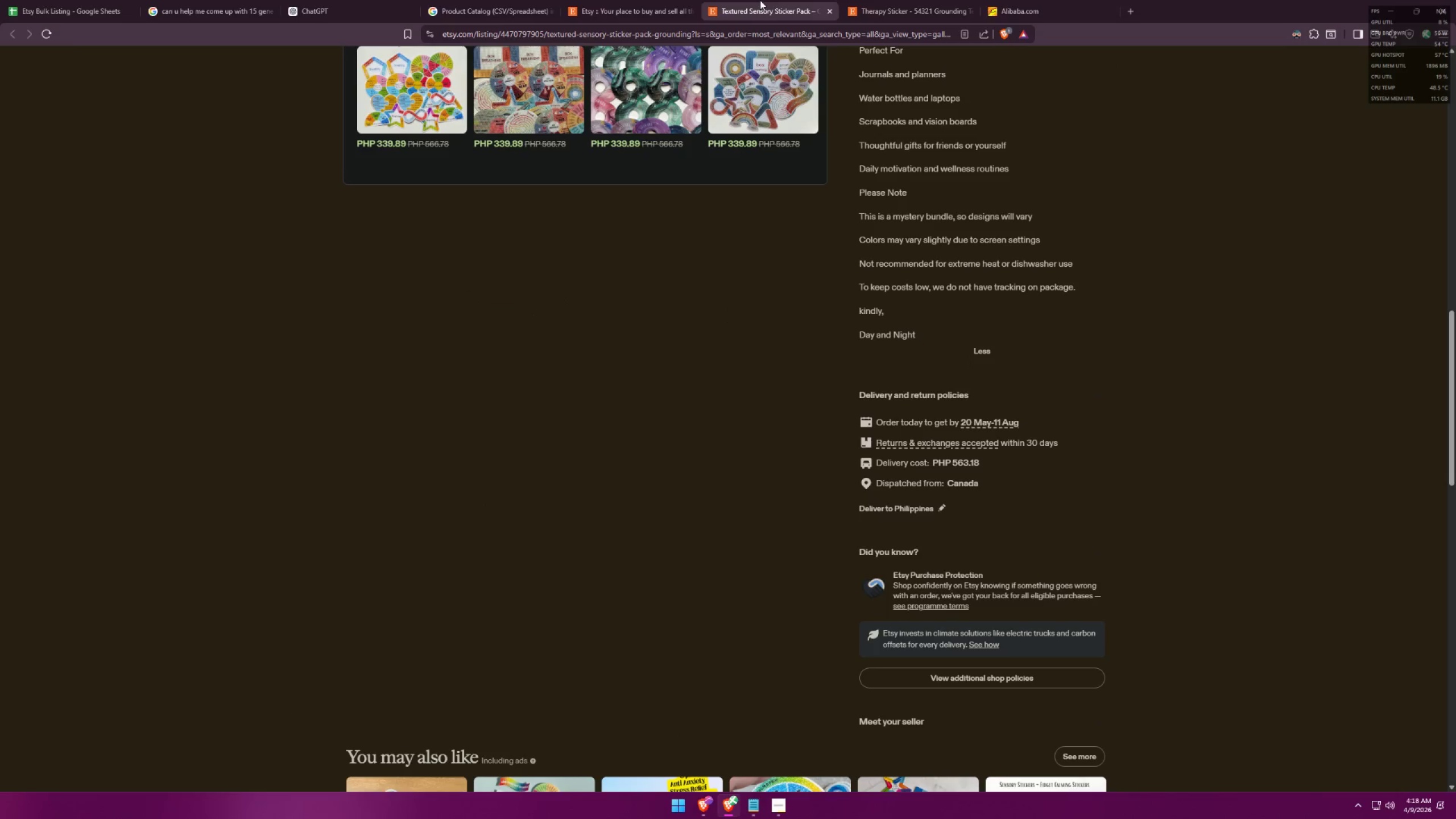 
left_click([611, 0])
 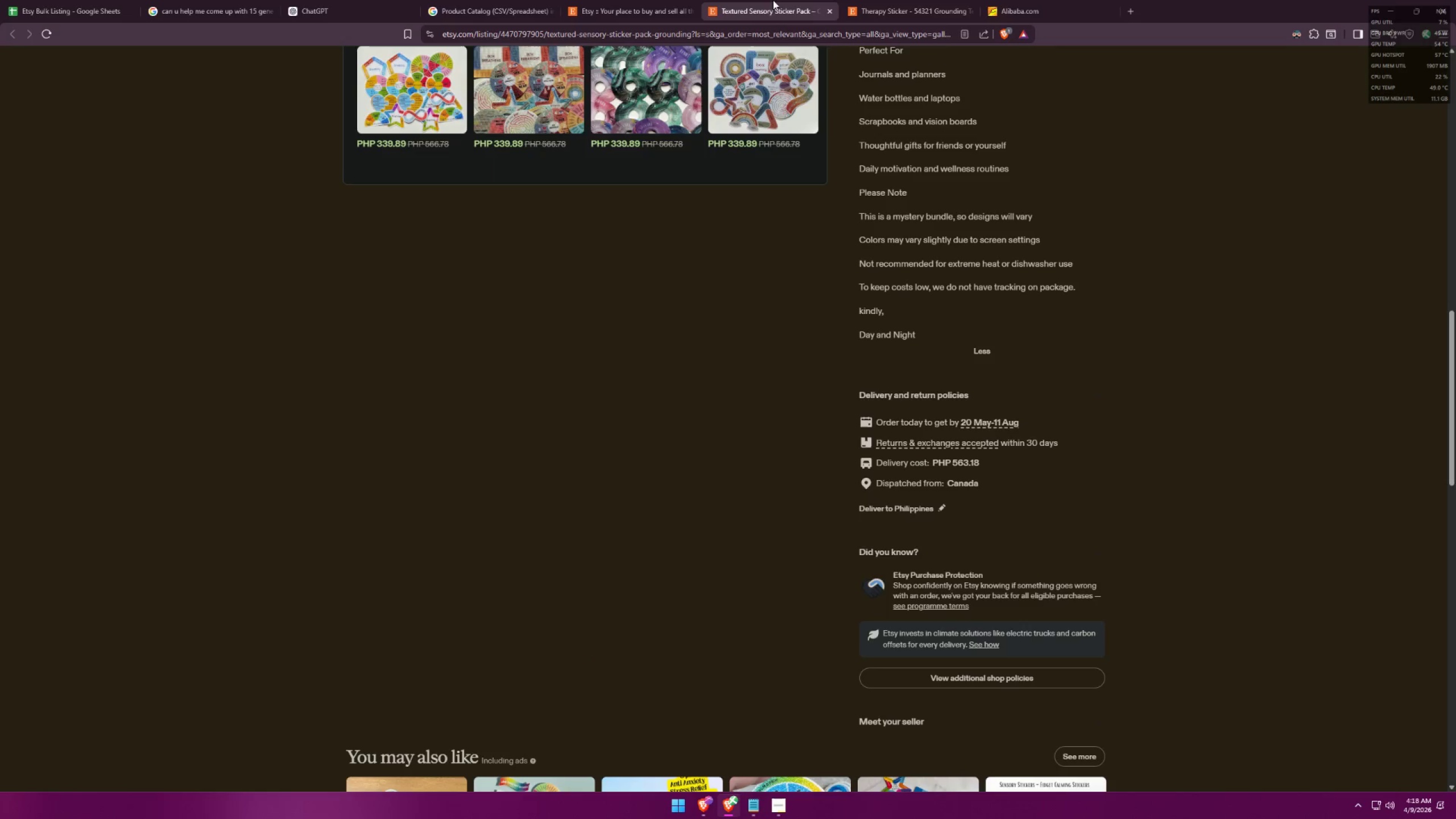 
double_click([901, 0])
 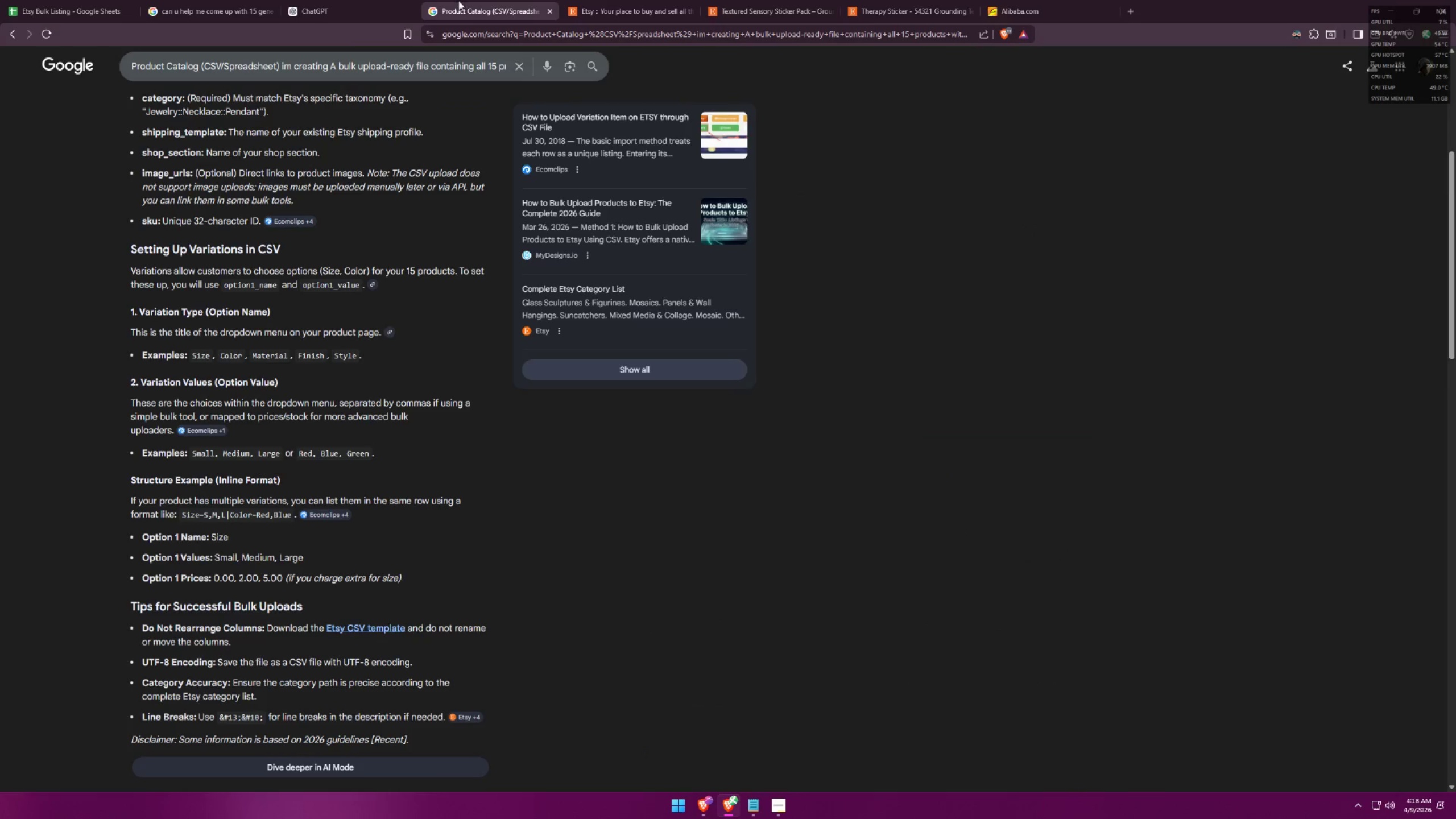 
double_click([348, 0])
 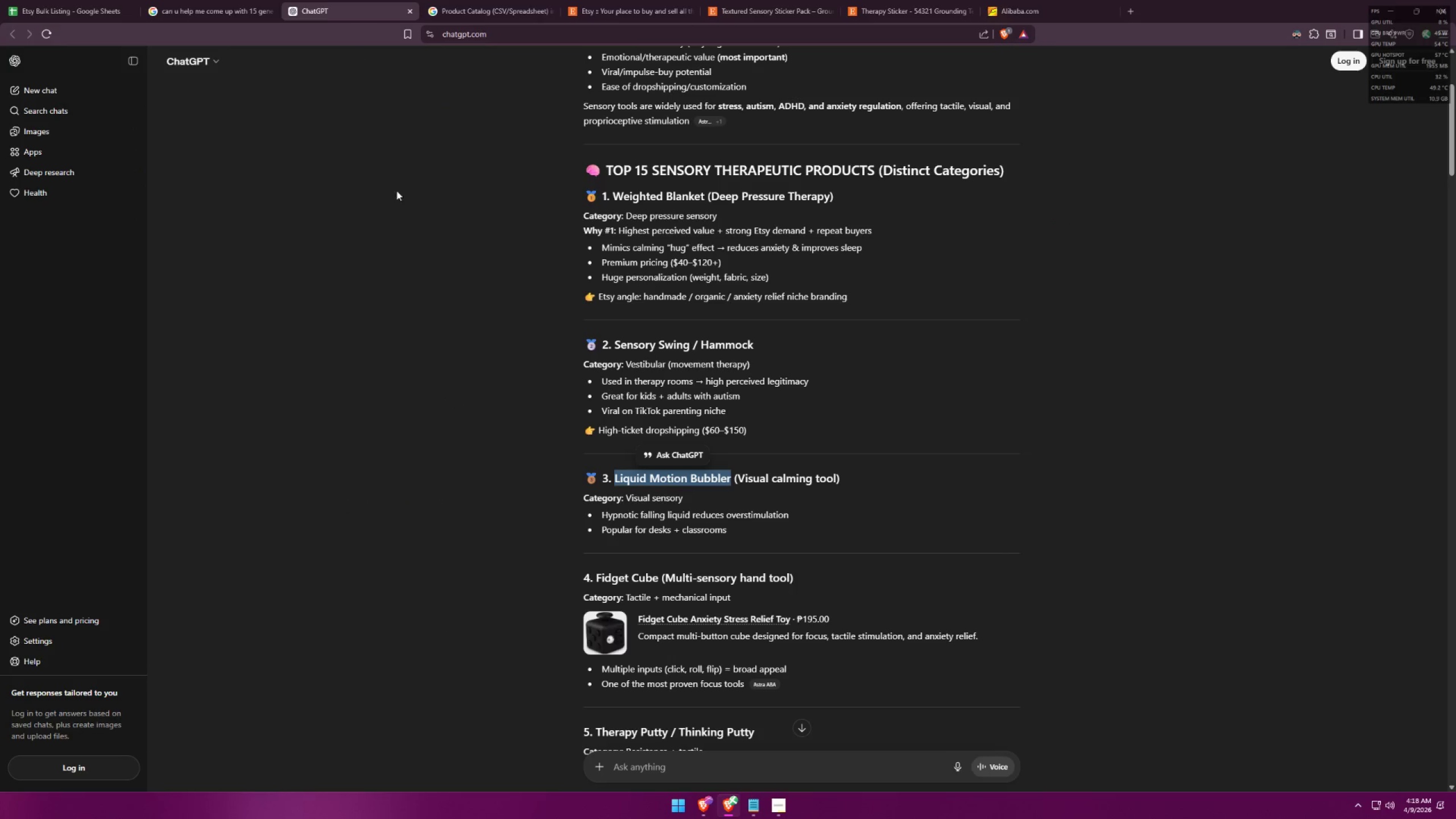 
scroll: coordinate [488, 369], scroll_direction: down, amount: 3.0
 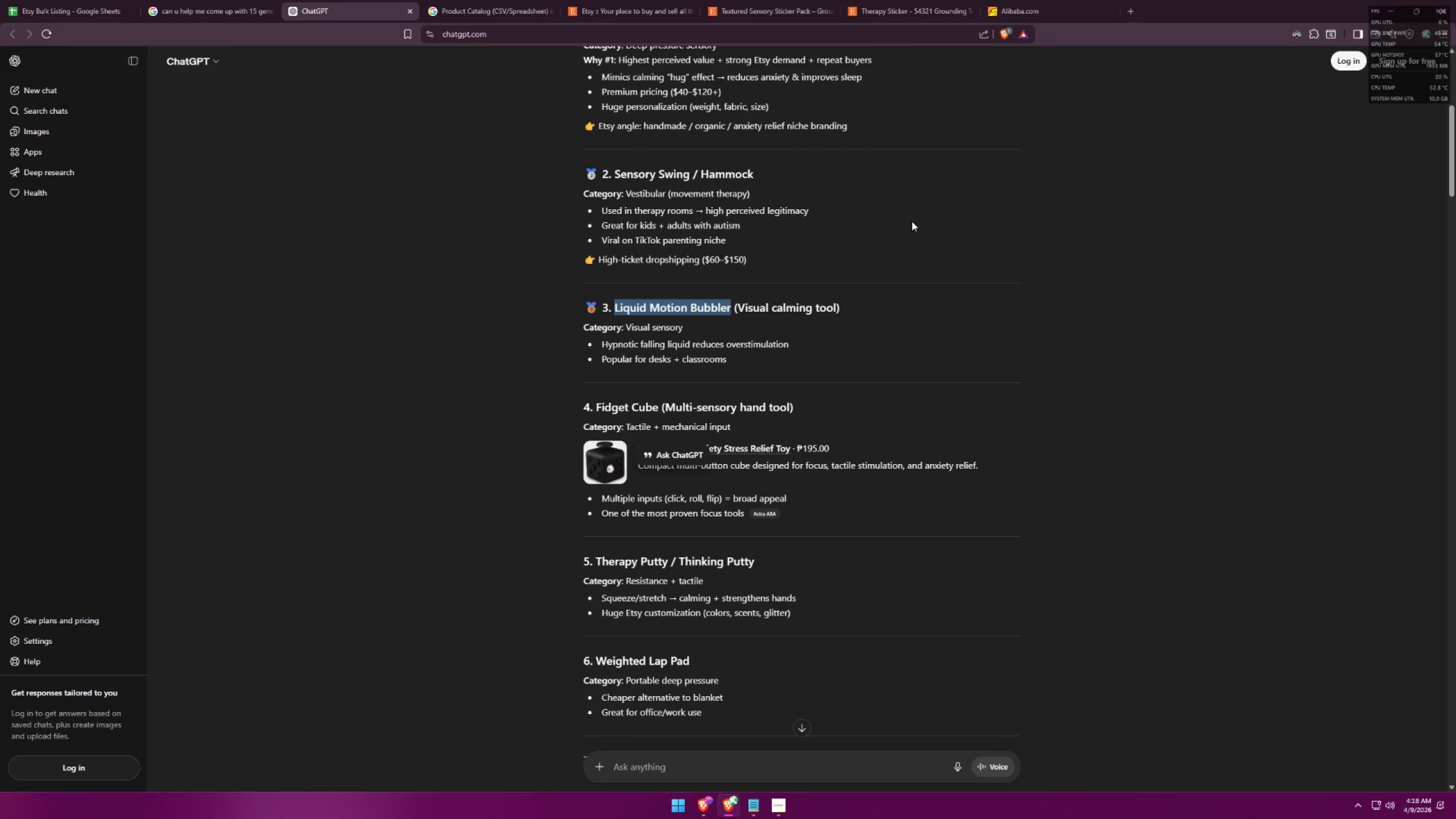 
left_click([1031, 0])
 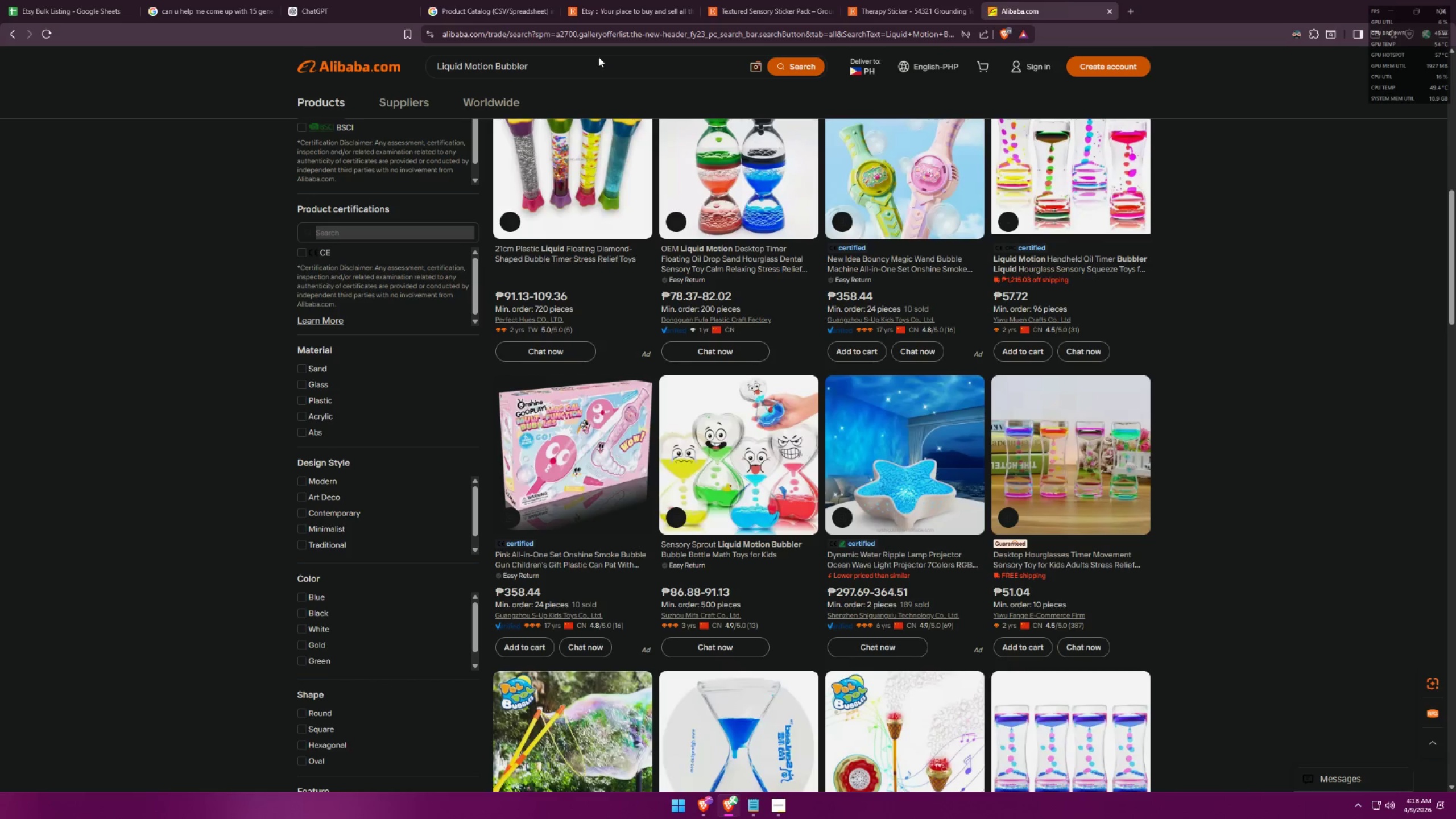 
left_click_drag(start_coordinate=[590, 69], to_coordinate=[590, 66])
 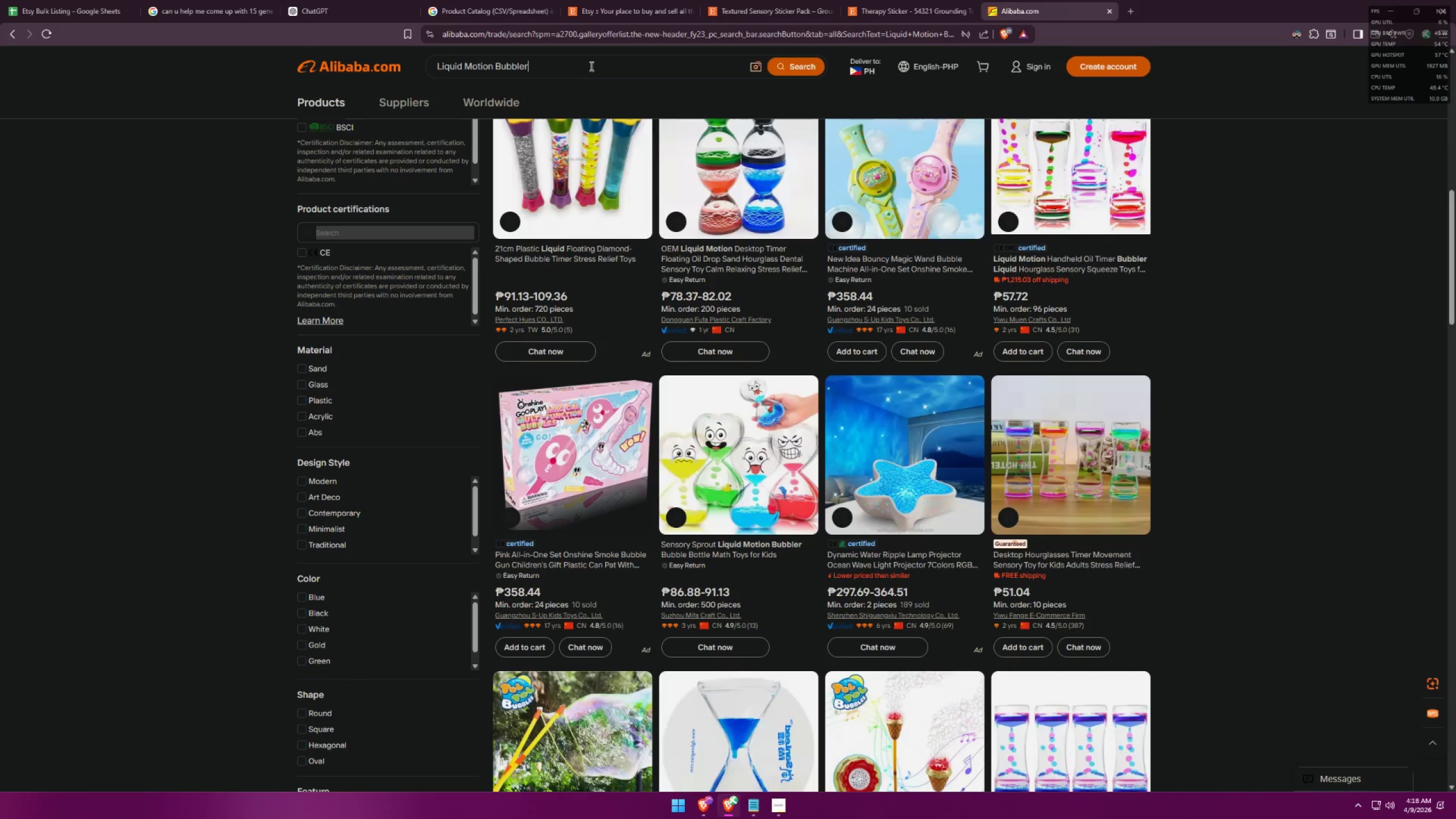 
triple_click([590, 66])
 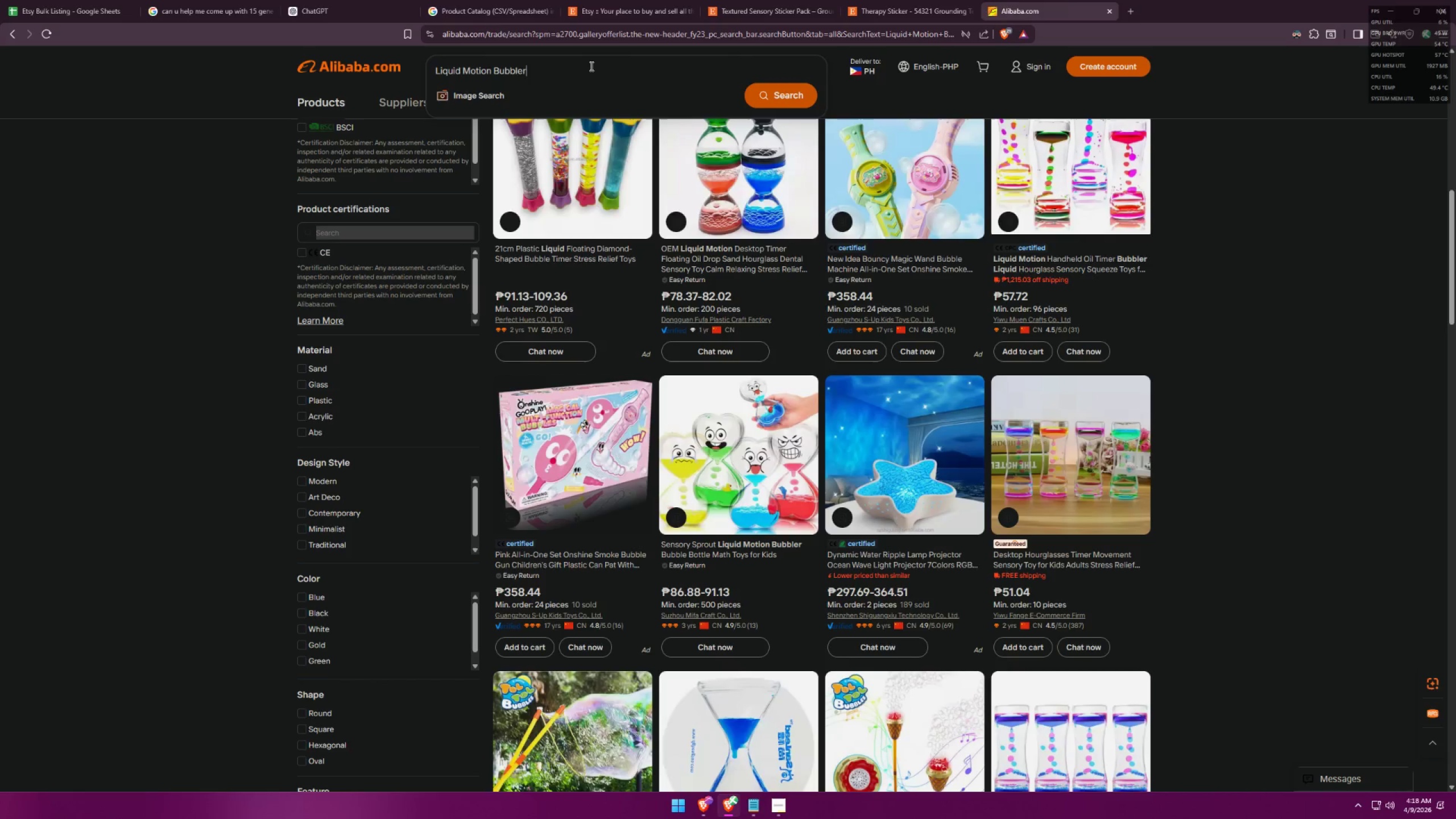 
triple_click([590, 66])
 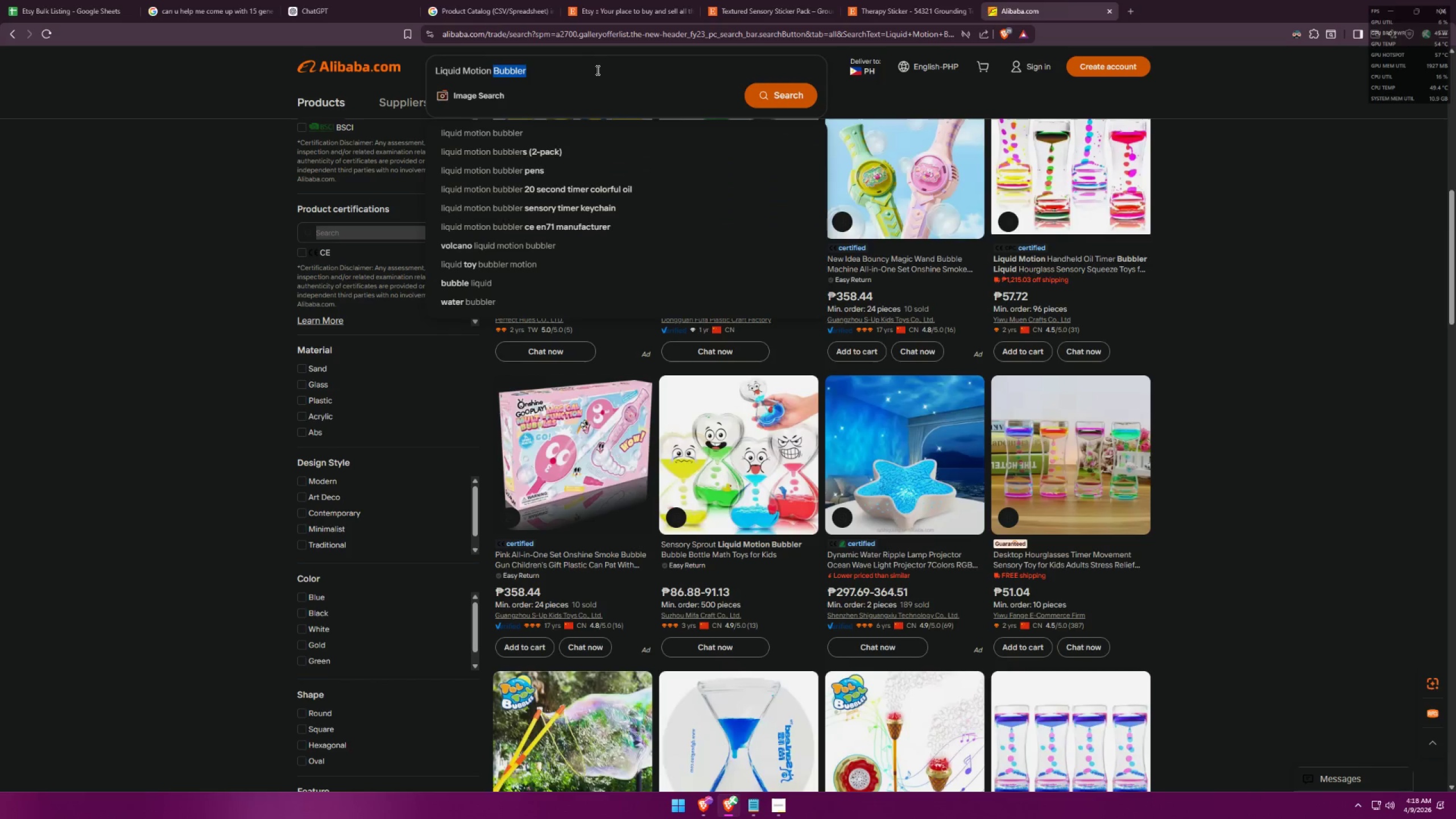 
key(Control+ControlLeft)
 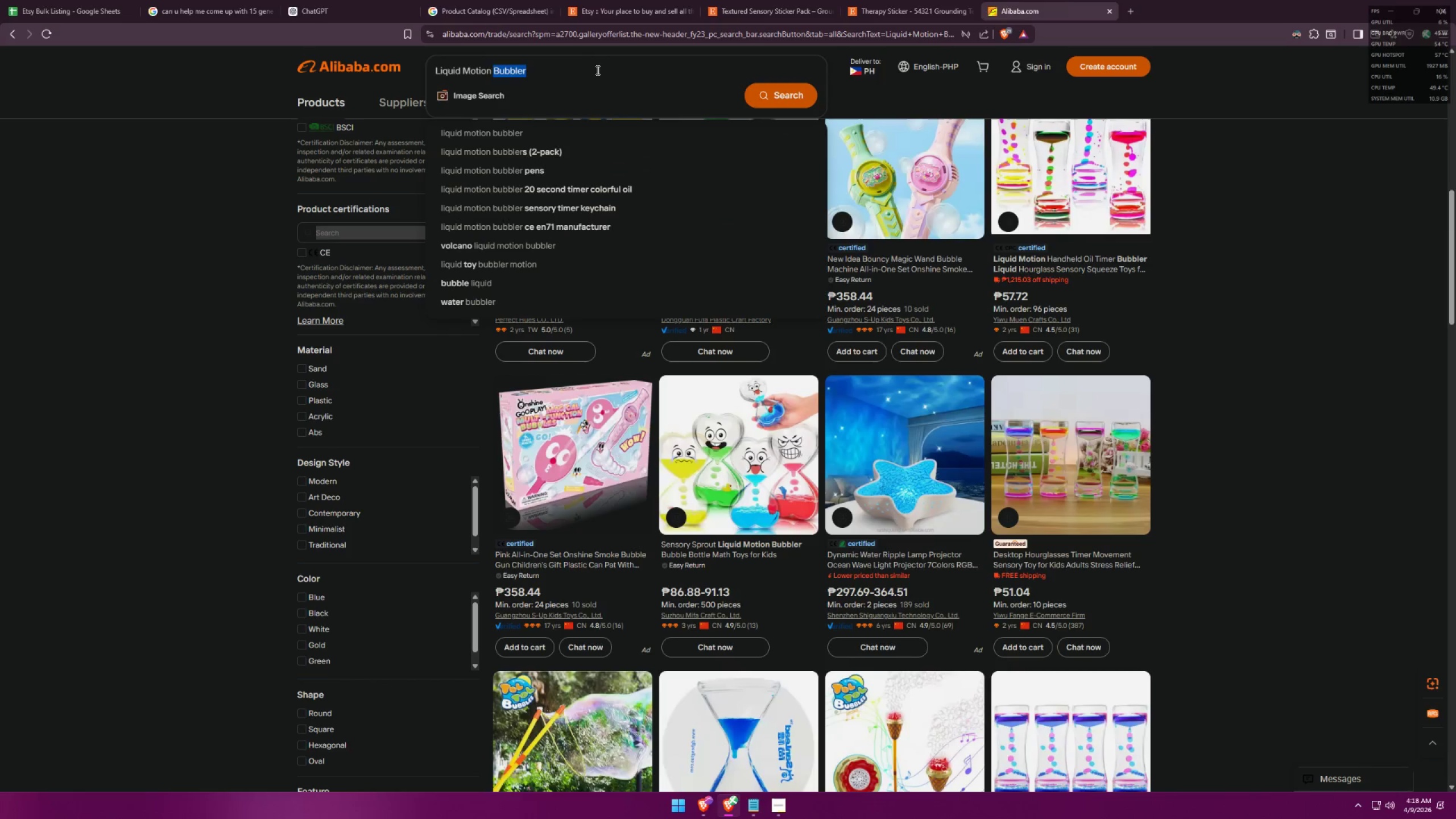 
key(Control+A)
 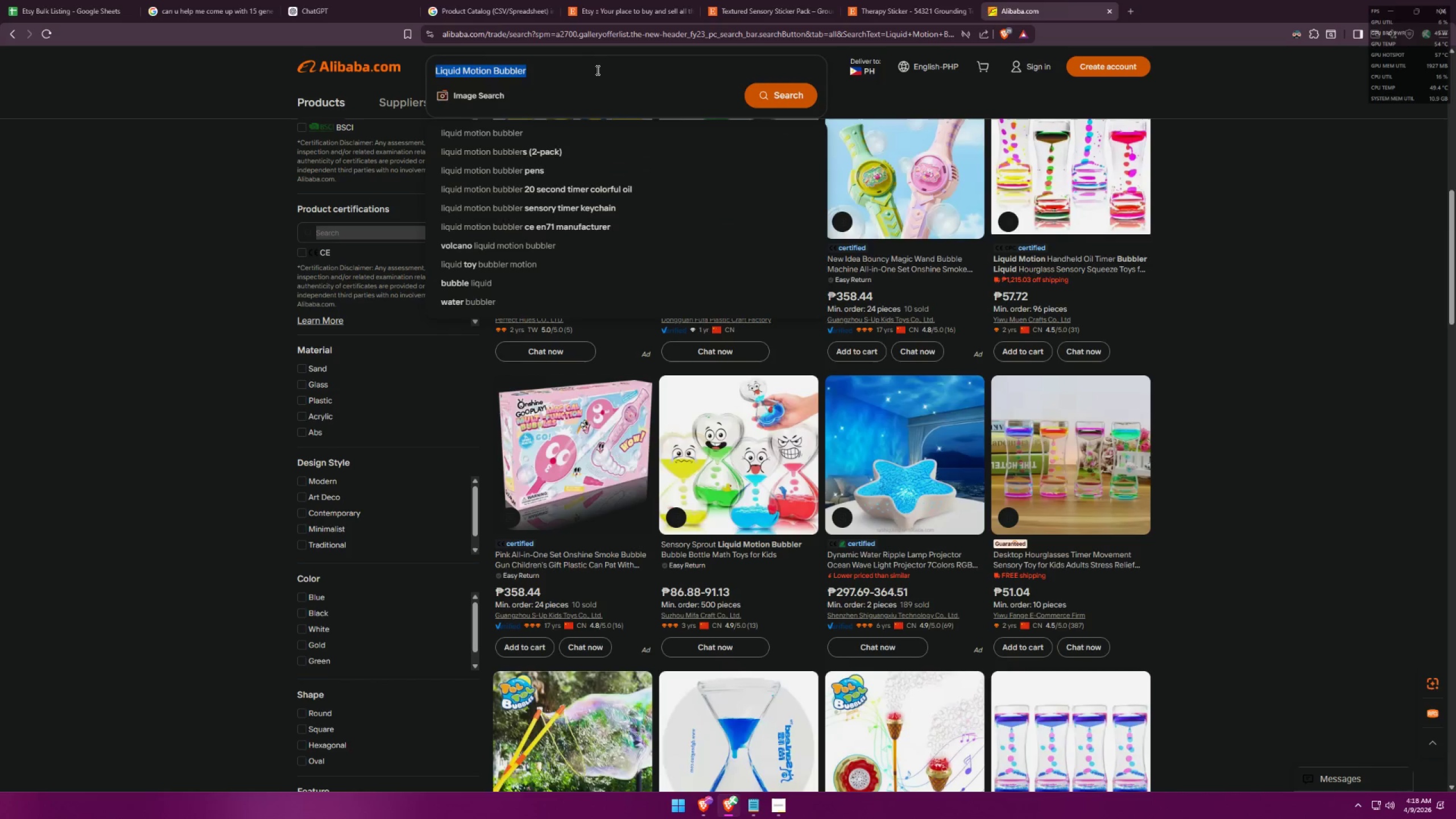 
type(sensory hand tool)
 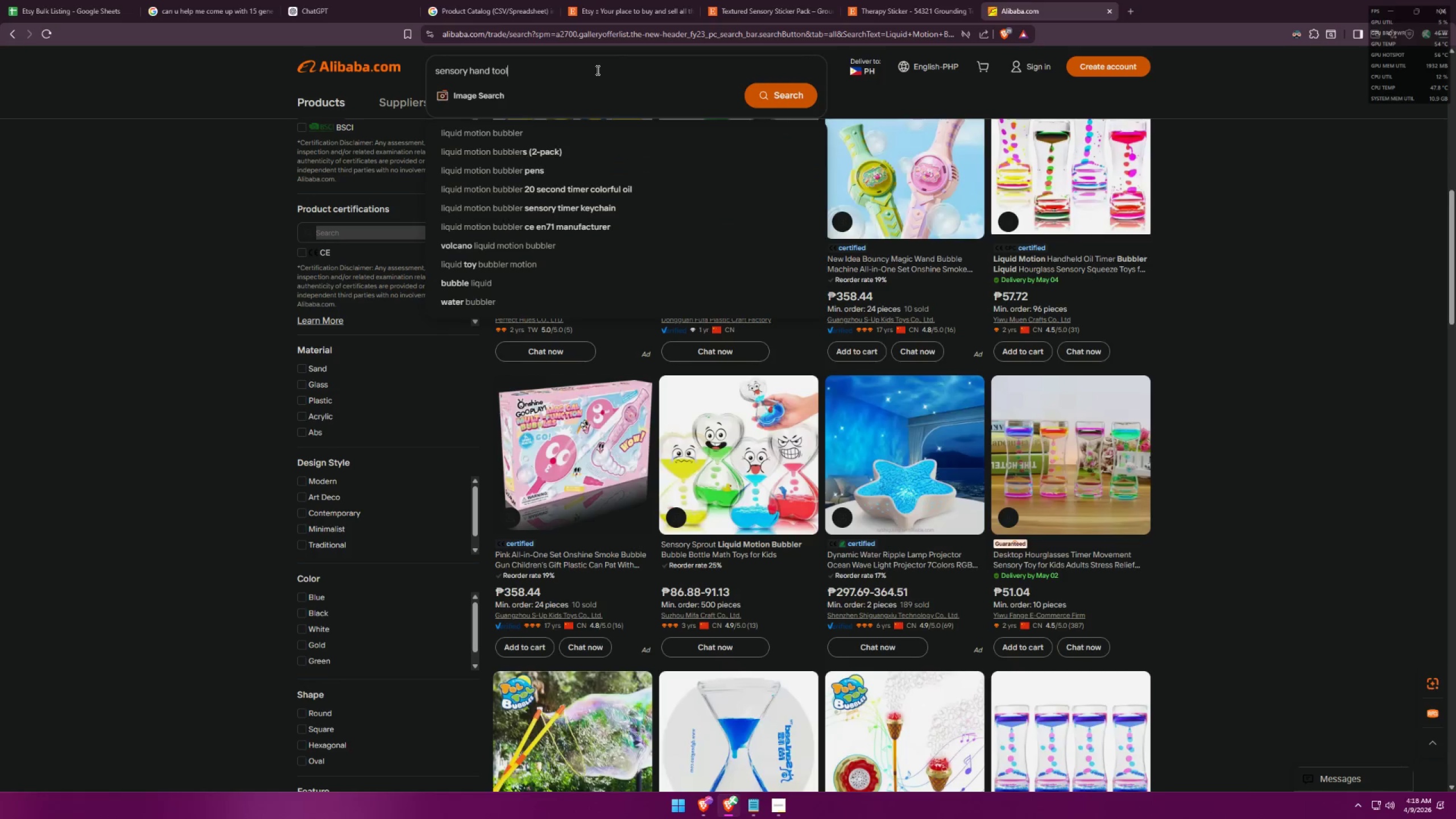 
key(Enter)
 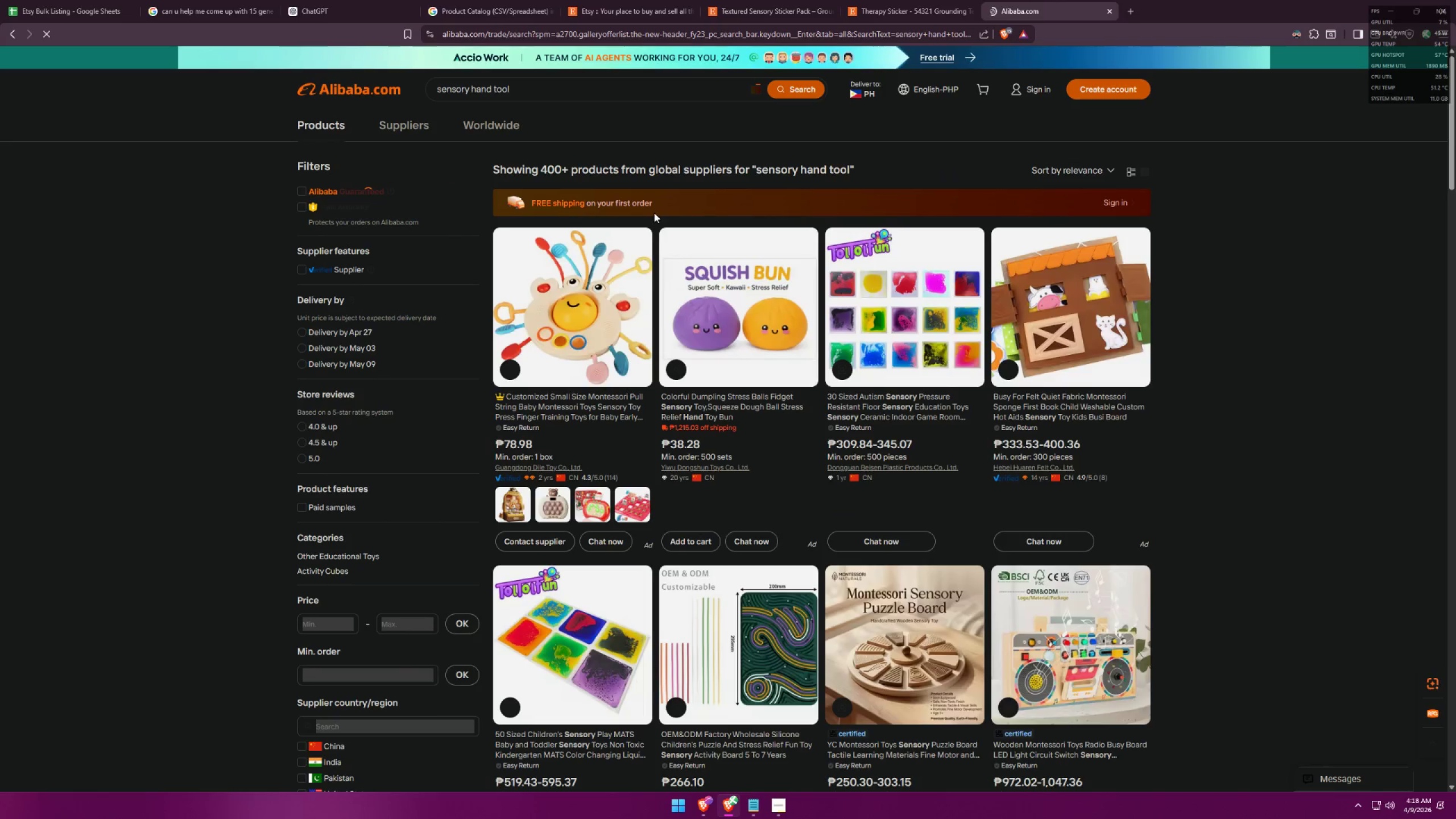 
wait(5.77)
 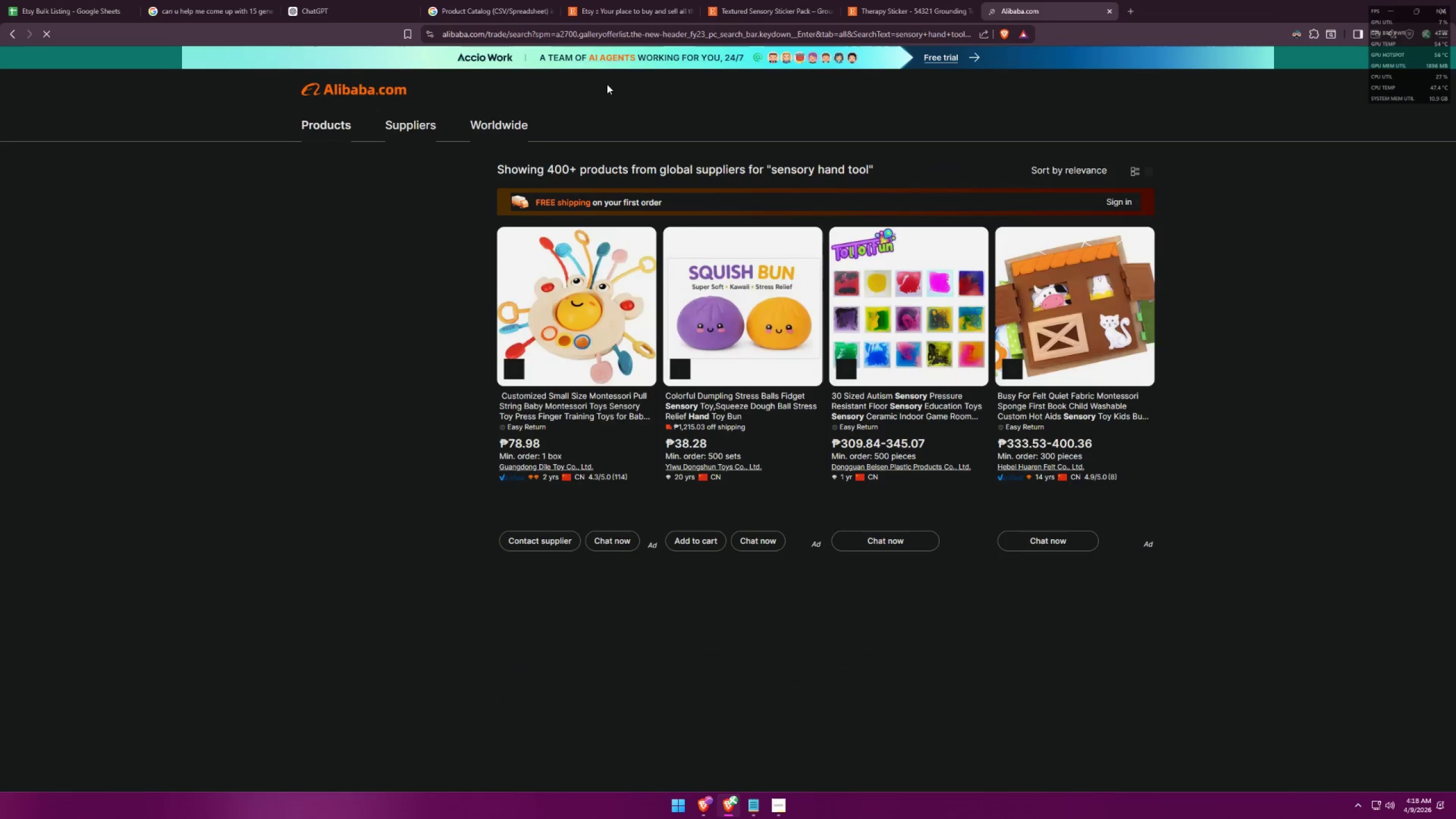 
scroll: coordinate [1151, 413], scroll_direction: down, amount: 4.0
 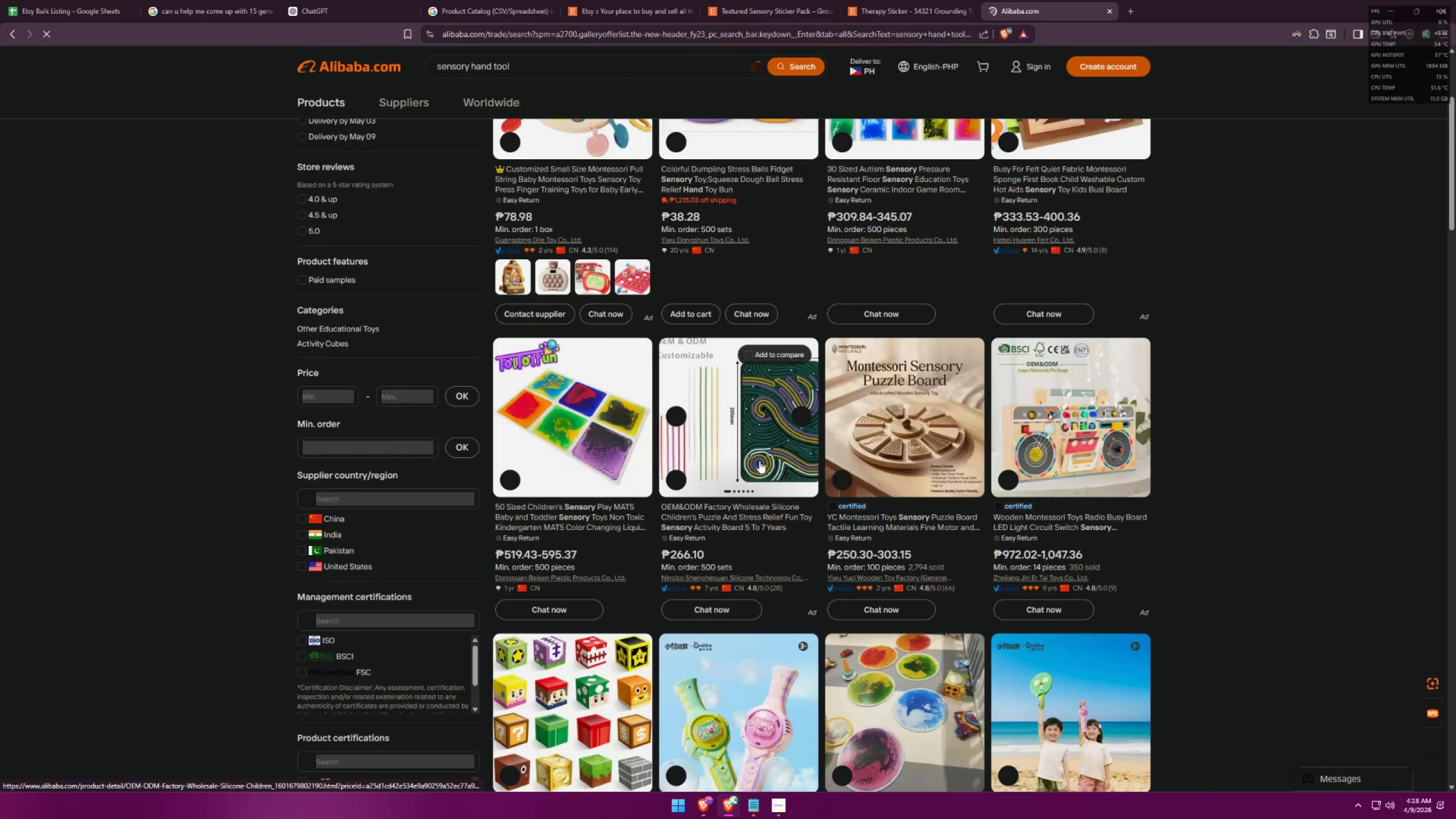 
wait(5.27)
 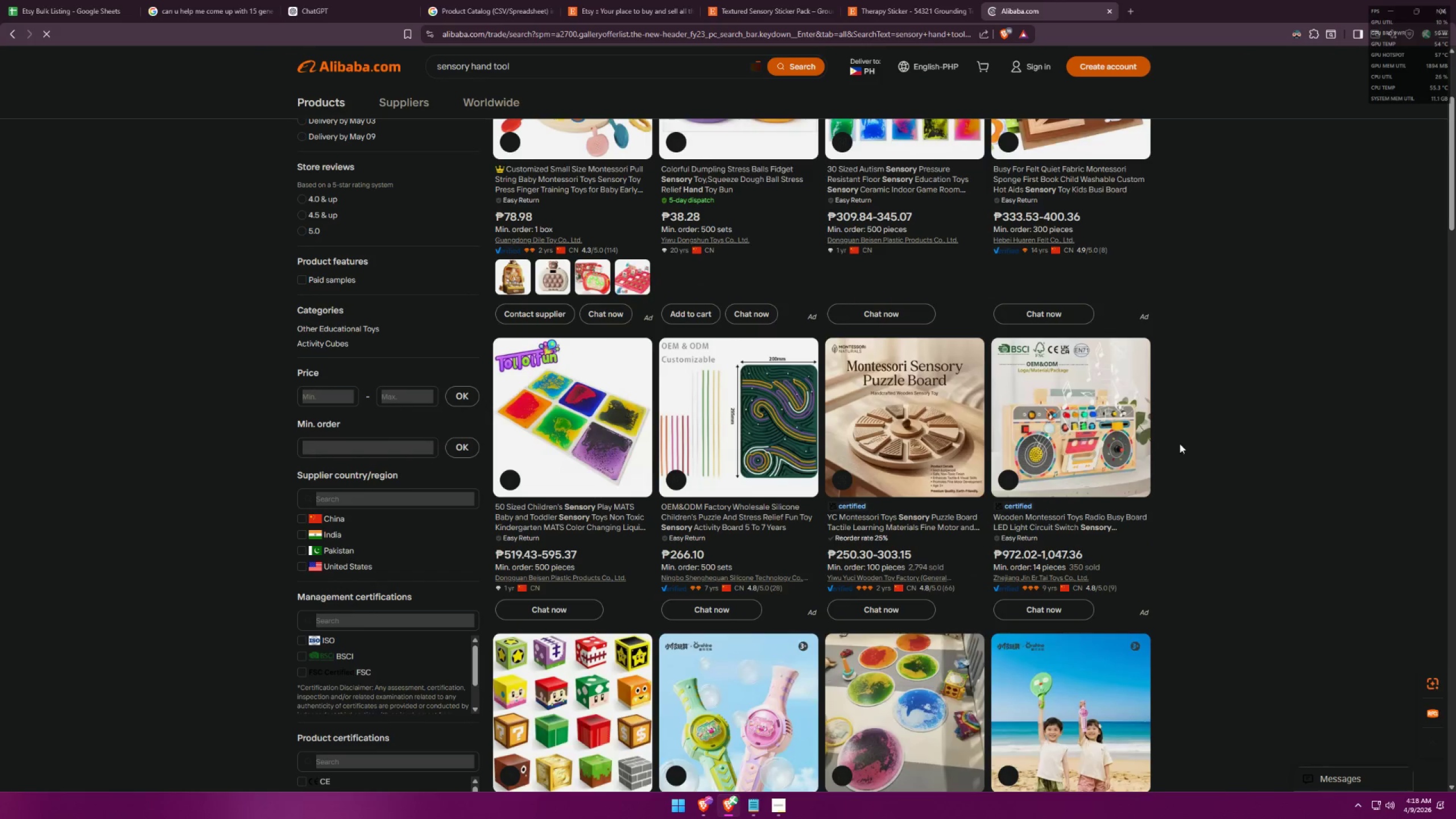 
scroll: coordinate [858, 457], scroll_direction: down, amount: 4.0
 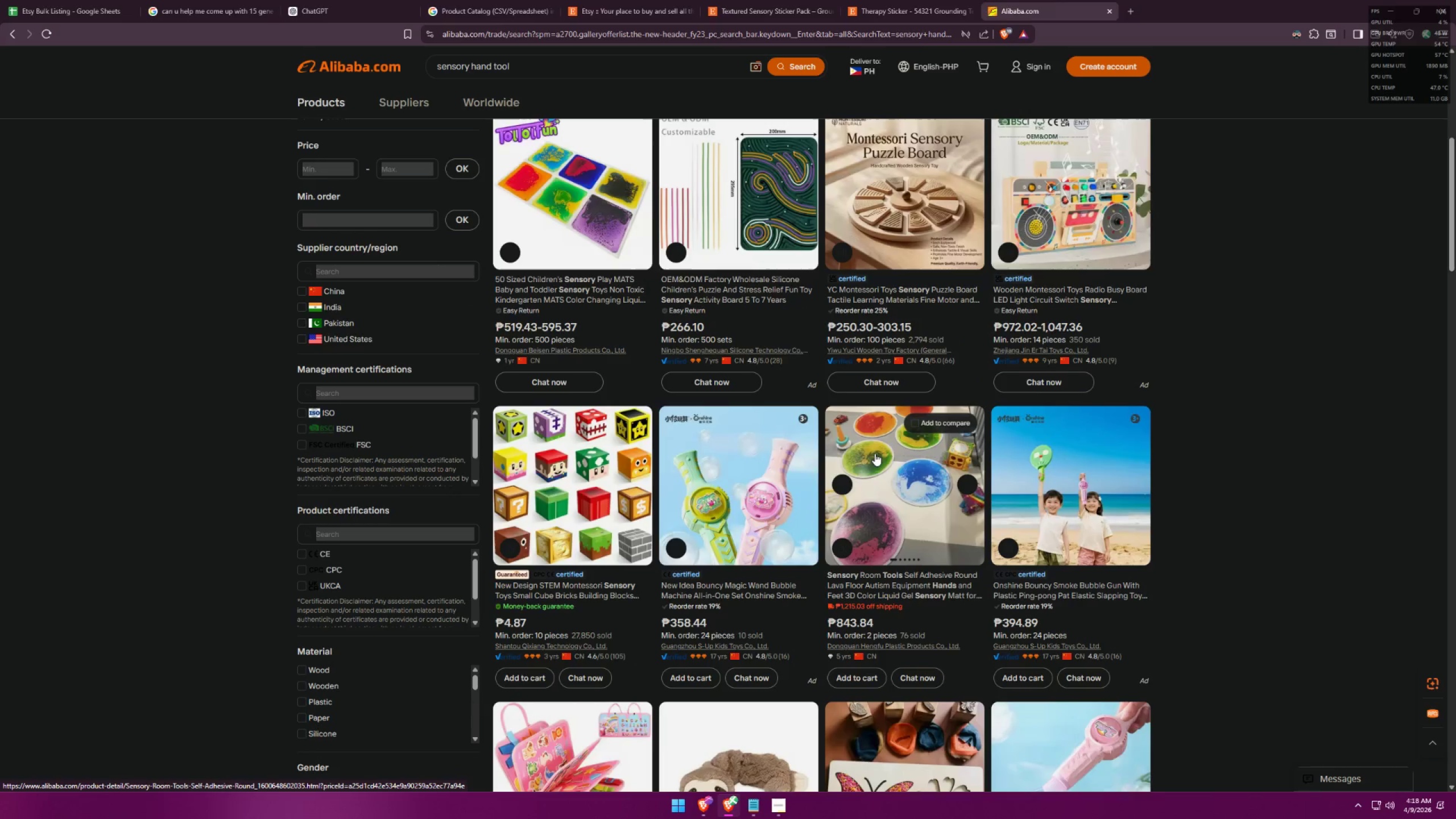 
wait(6.85)
 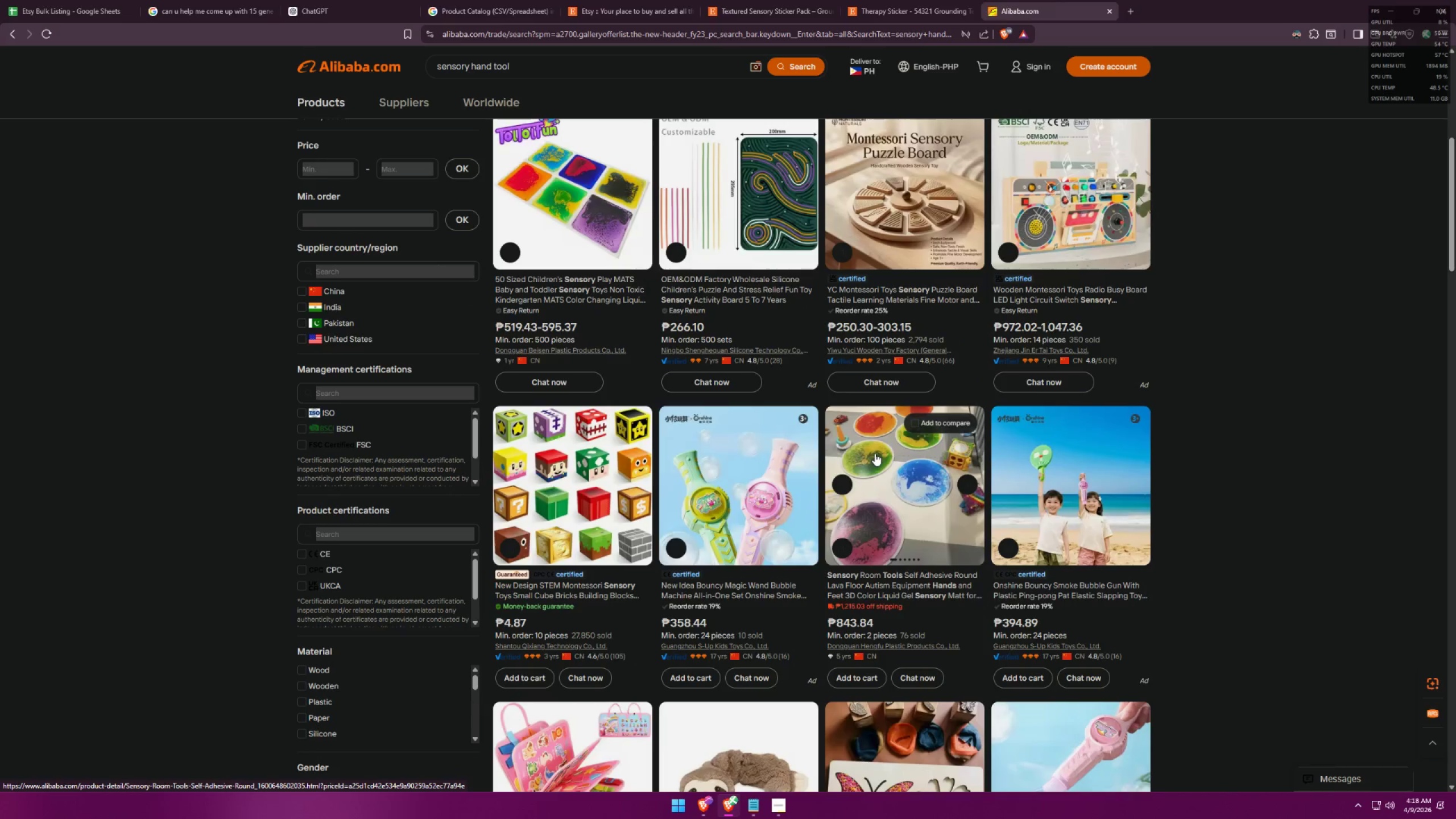 
scroll: coordinate [888, 458], scroll_direction: down, amount: 15.0
 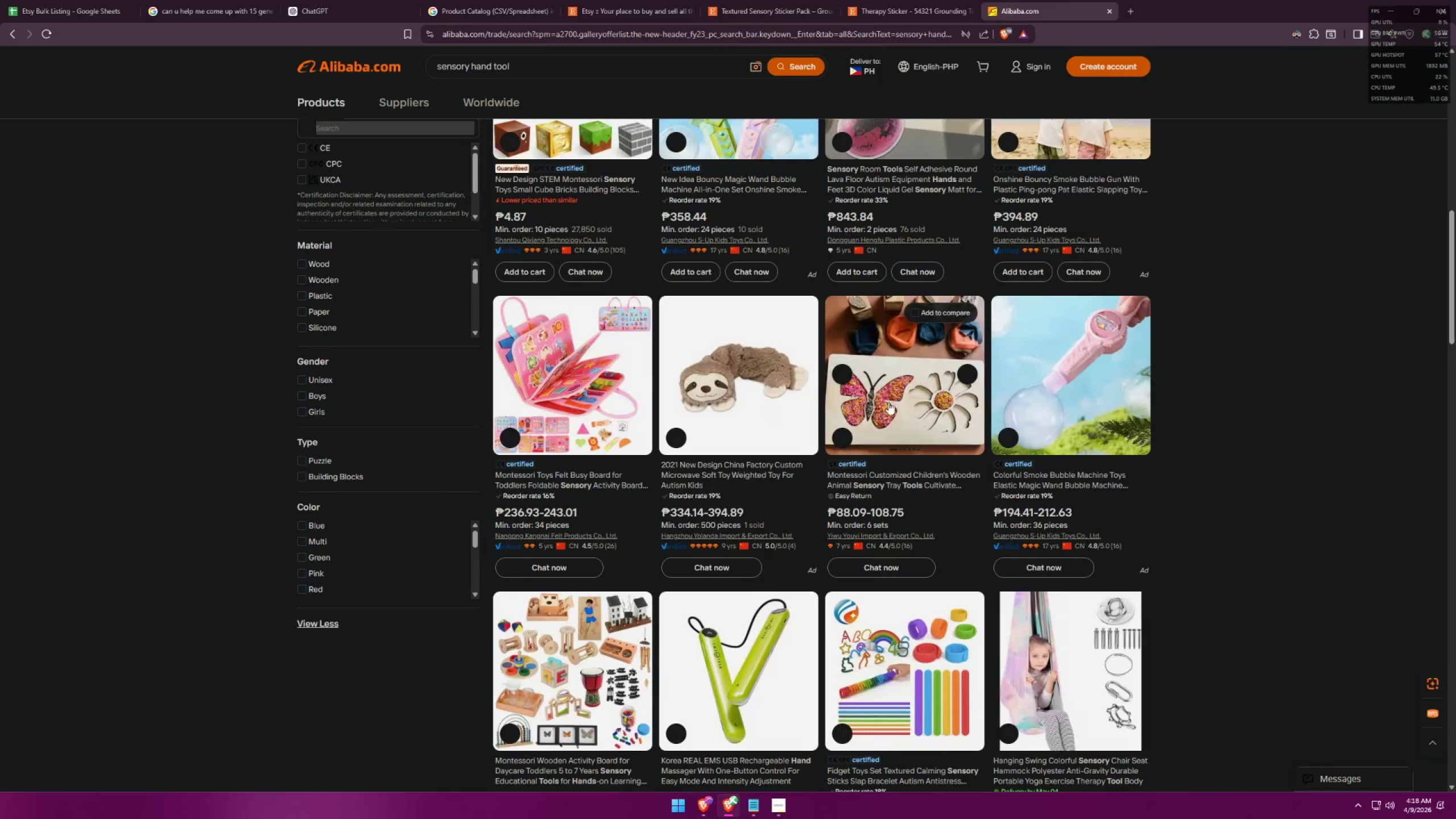 
scroll: coordinate [900, 417], scroll_direction: up, amount: 6.0
 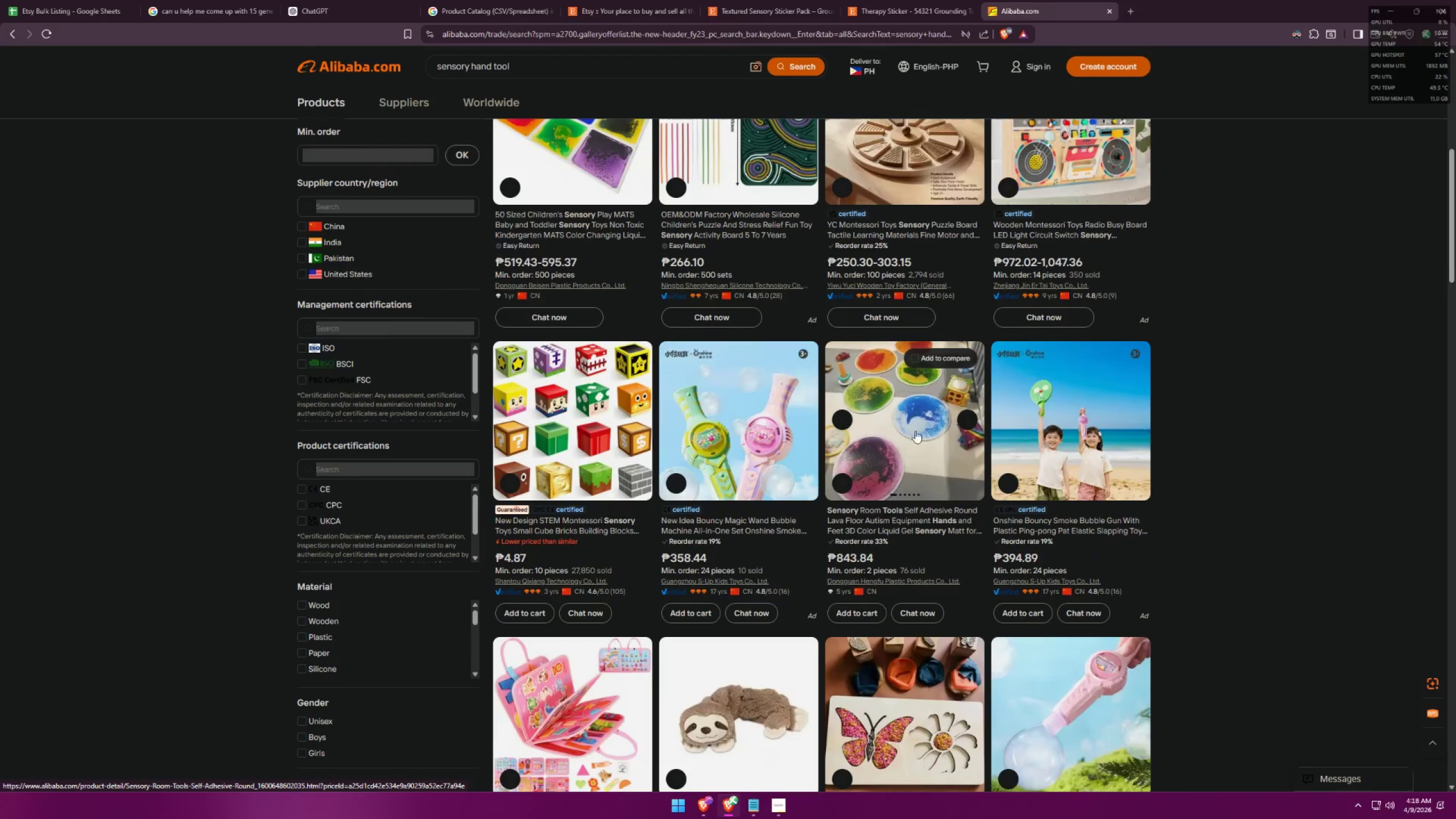 
left_click([902, 415])
 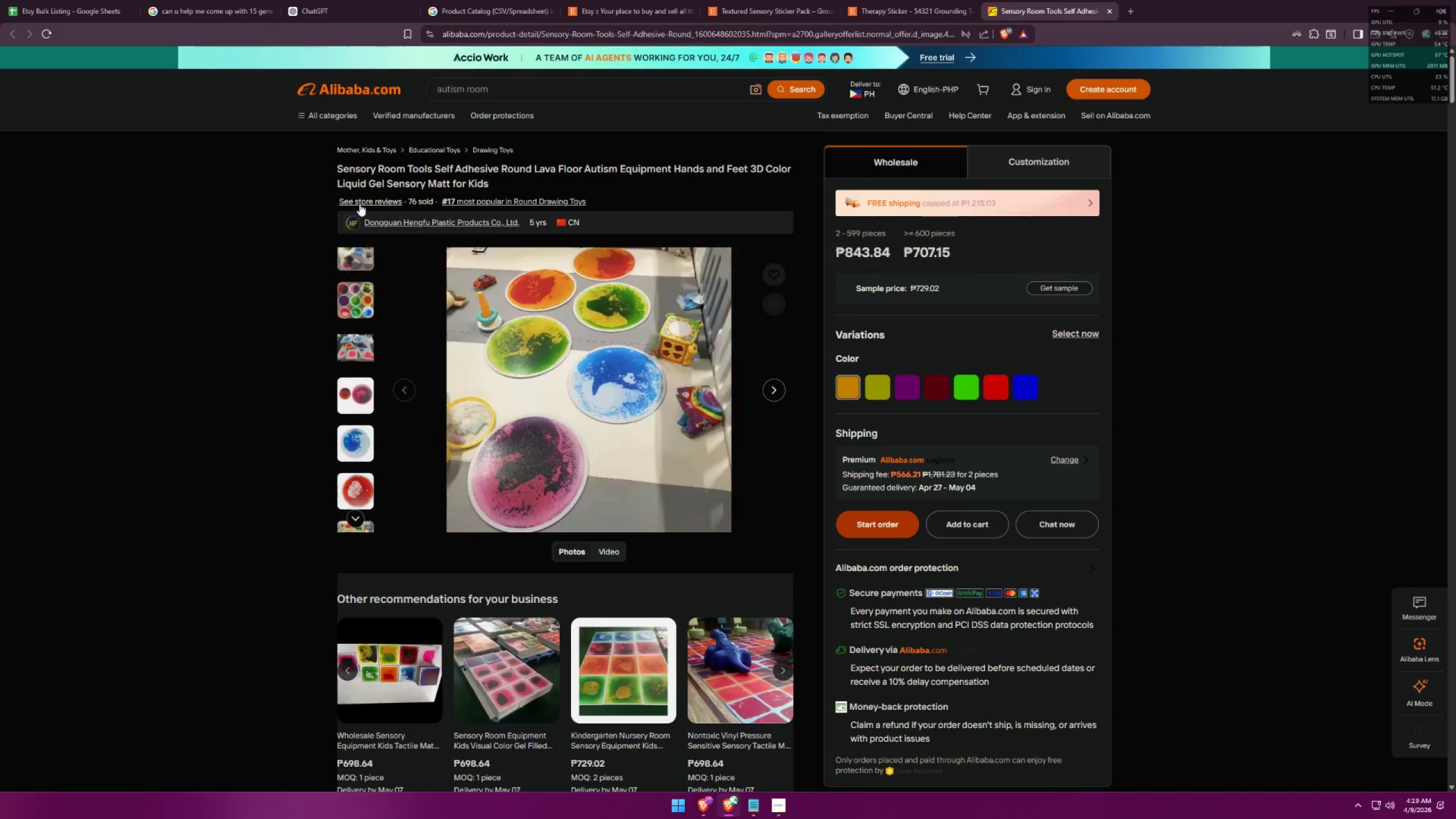 
wait(16.9)
 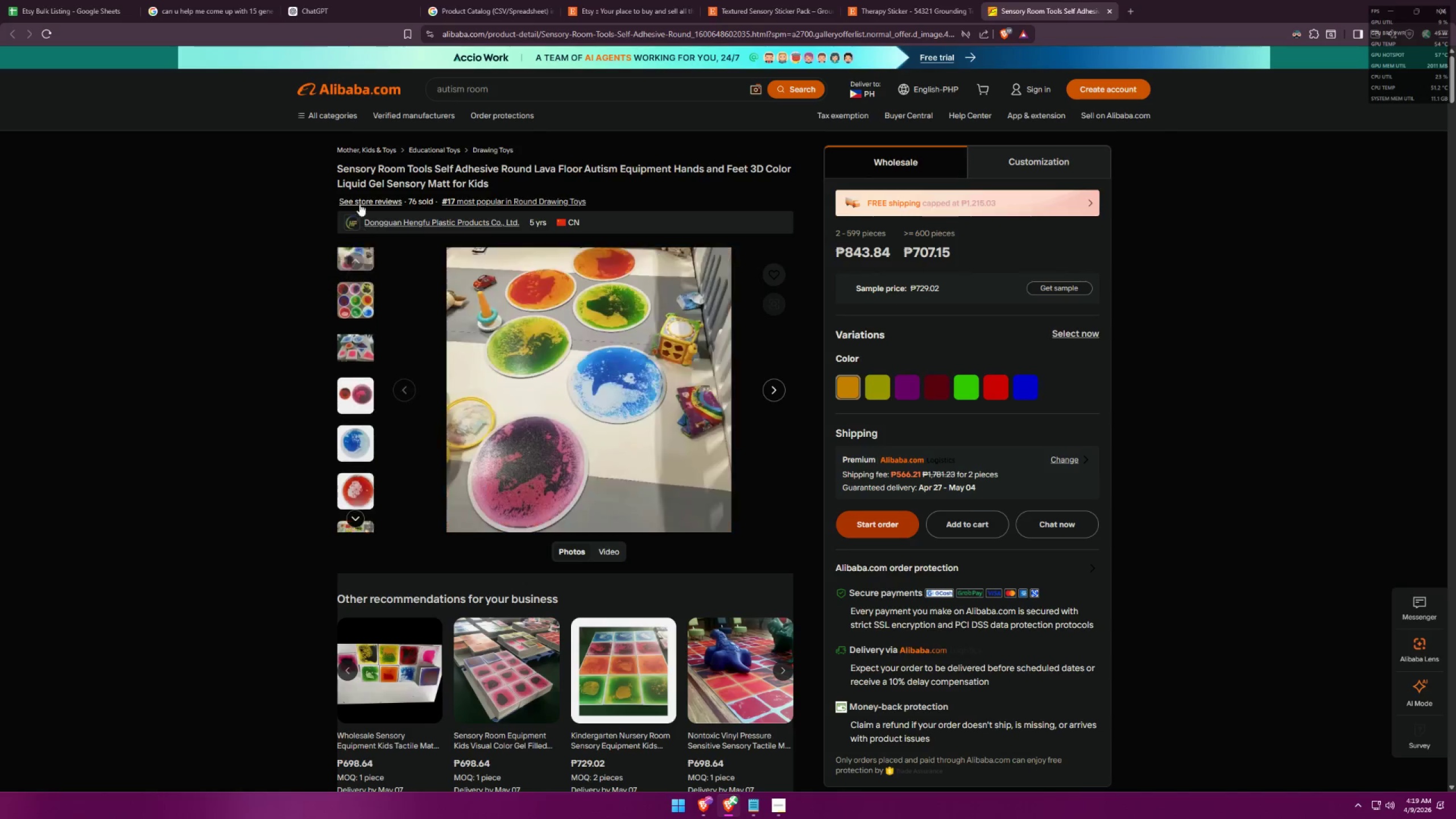 
scroll: coordinate [648, 267], scroll_direction: down, amount: 6.0
 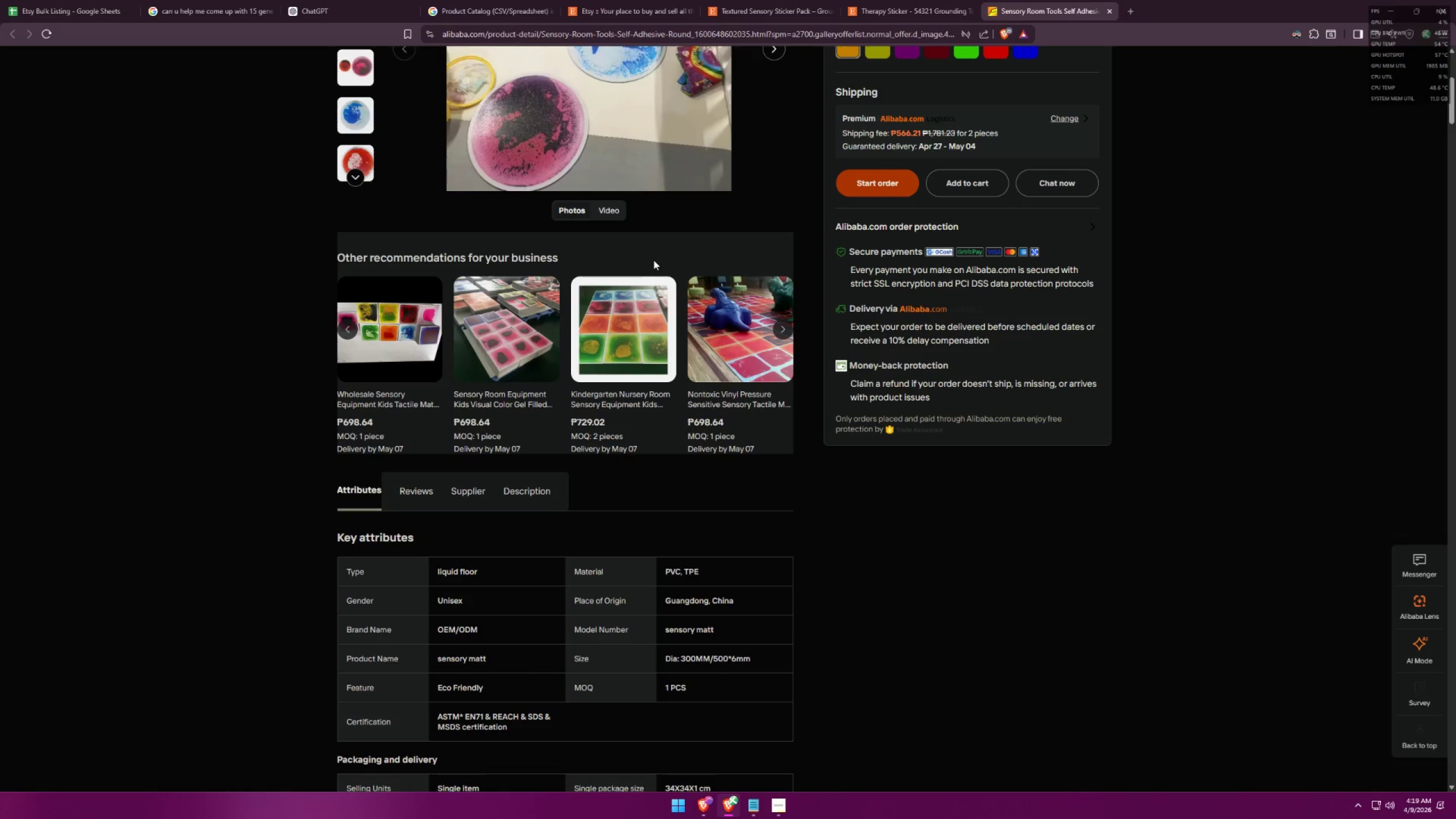 
wait(8.75)
 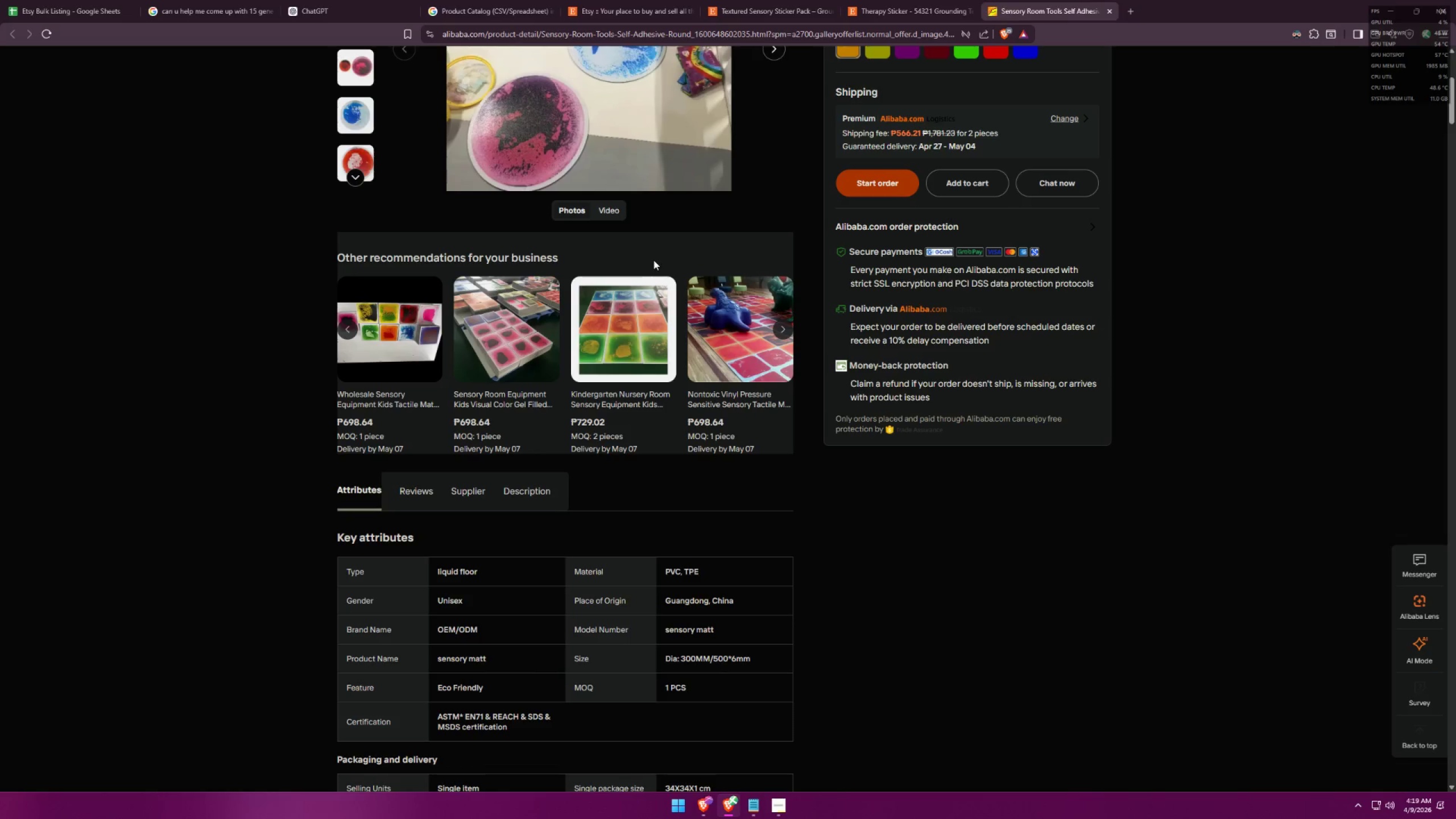 
left_click([728, 403])
 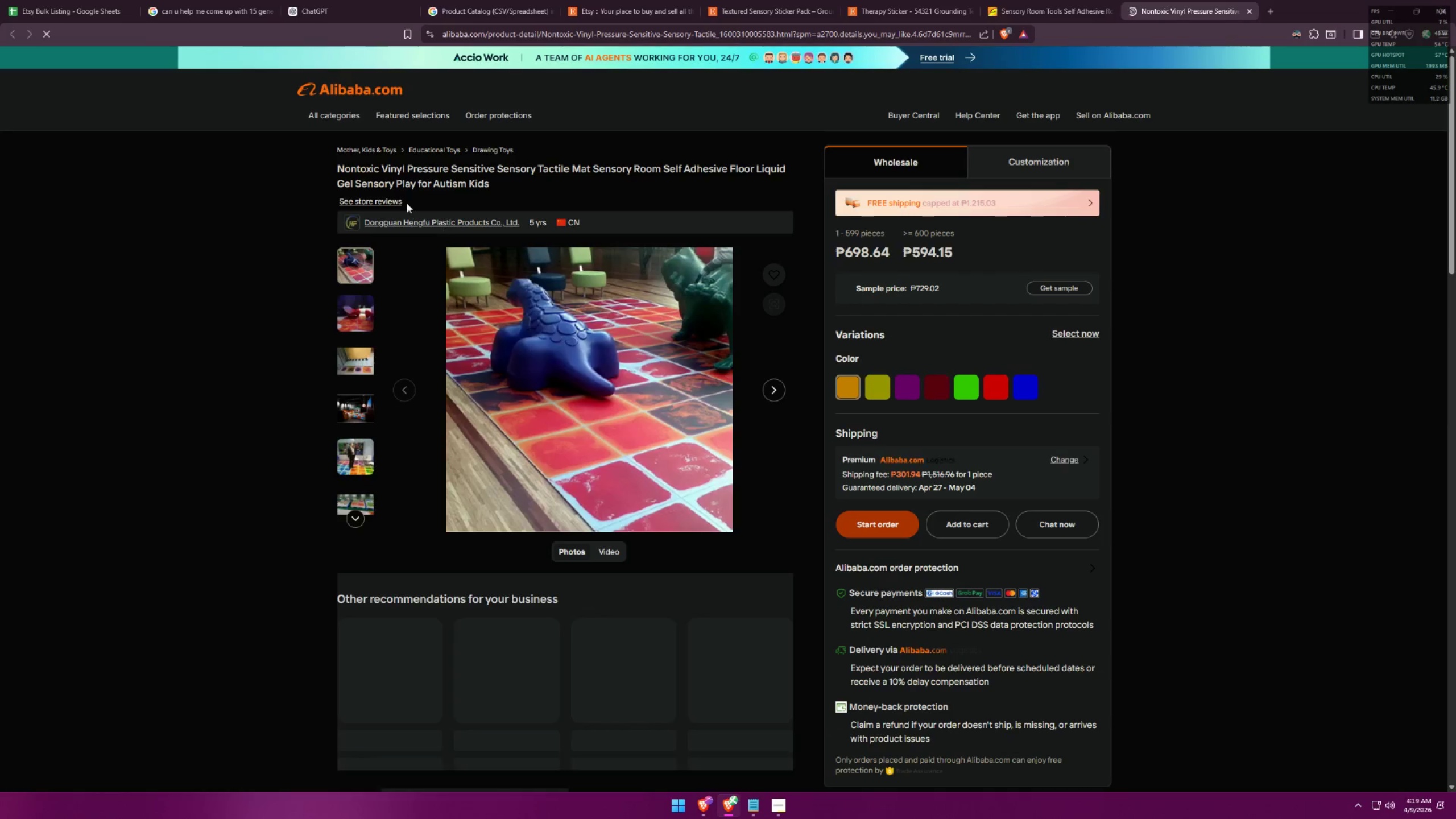 
left_click_drag(start_coordinate=[334, 168], to_coordinate=[429, 175])
 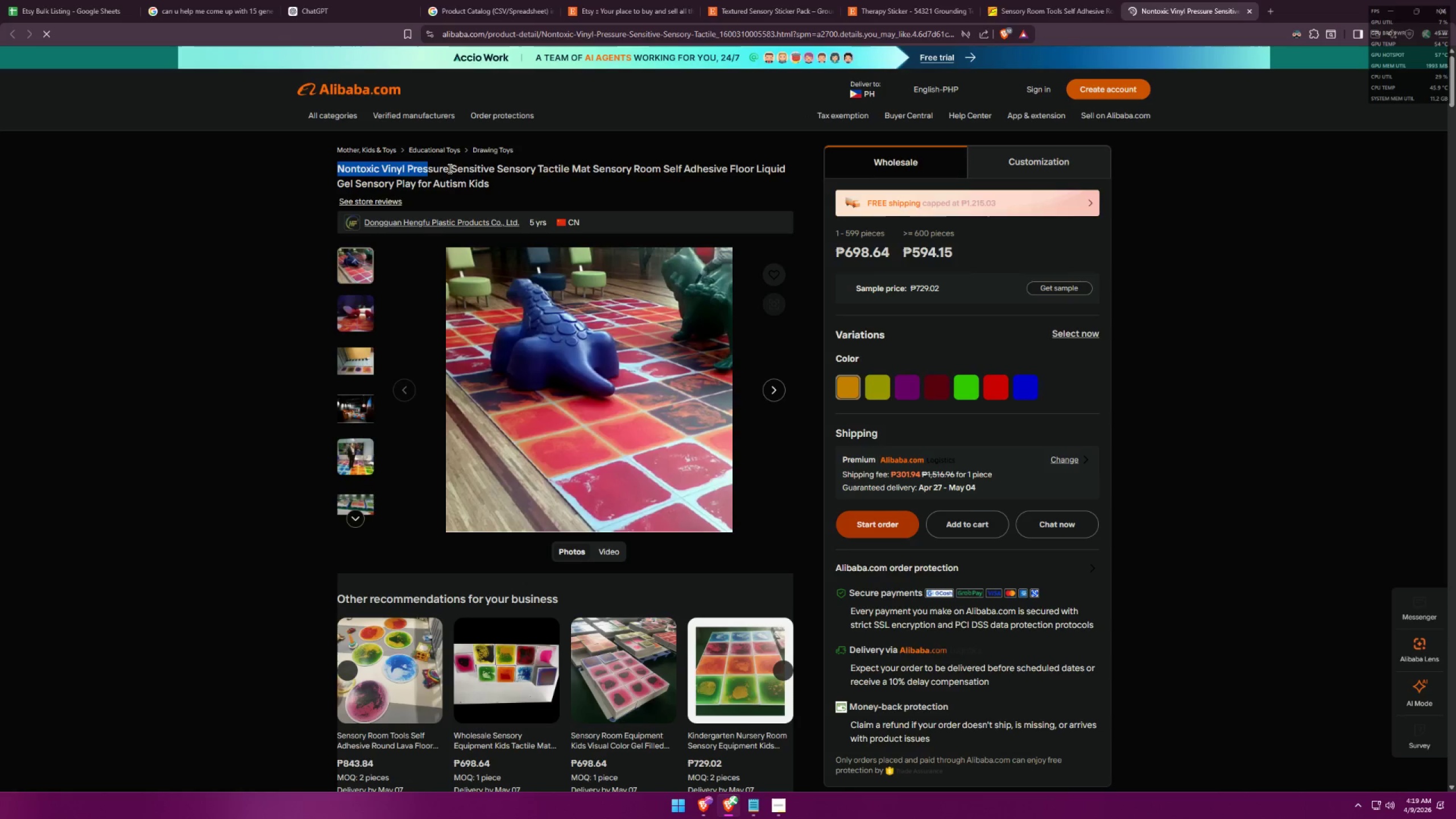 
left_click([460, 166])
 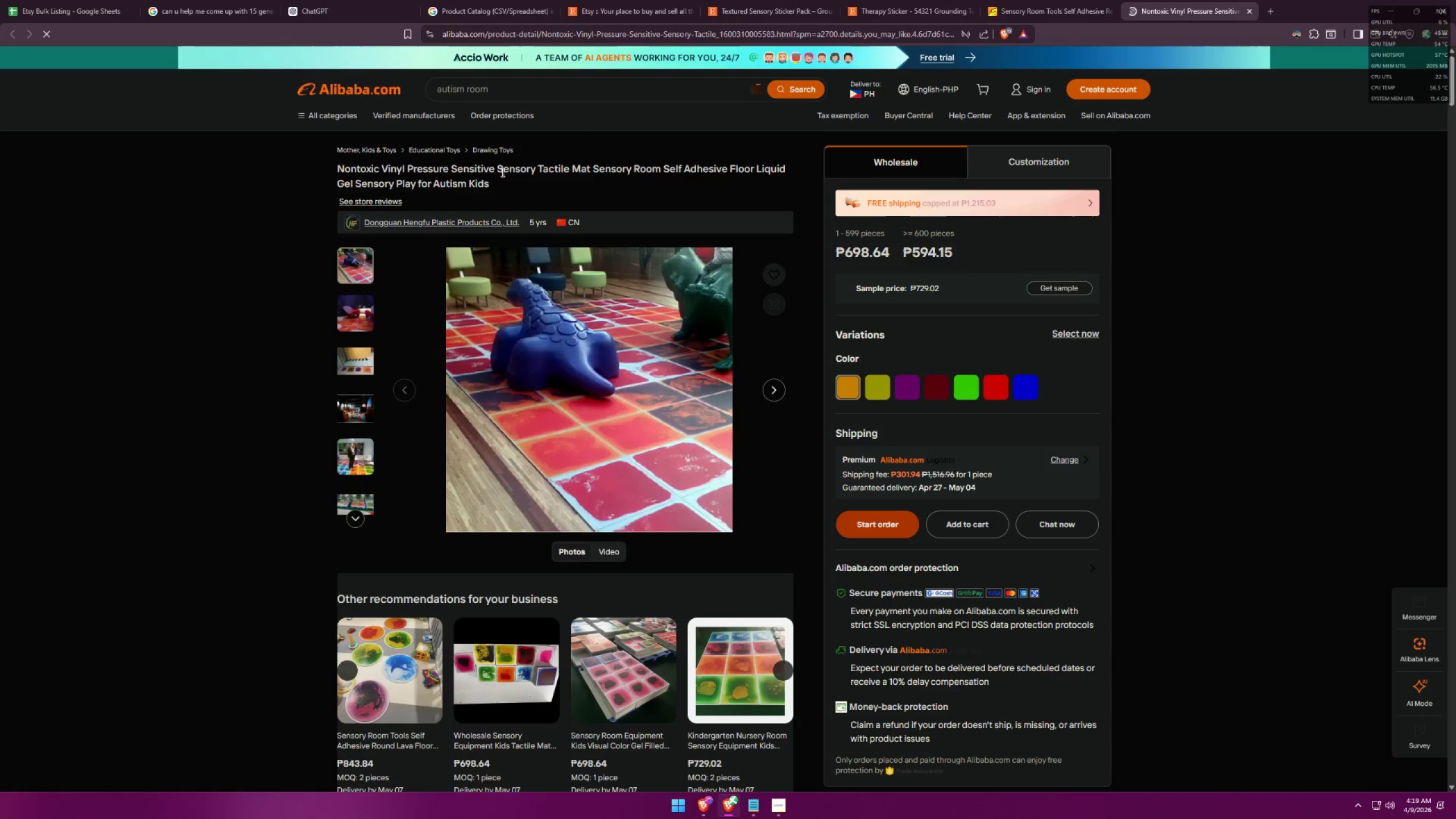 
left_click_drag(start_coordinate=[494, 170], to_coordinate=[591, 168])
 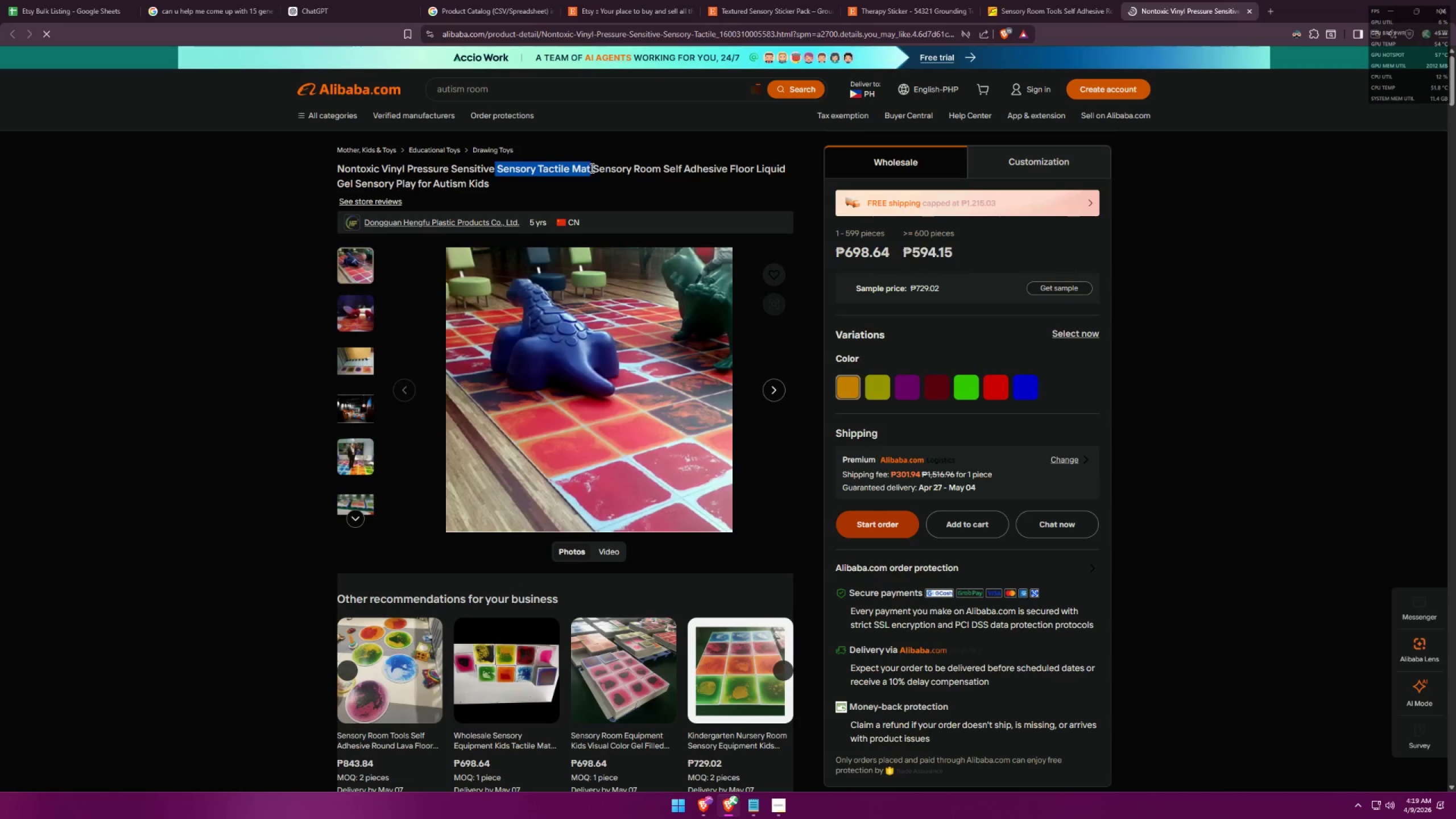 
key(Control+C)
 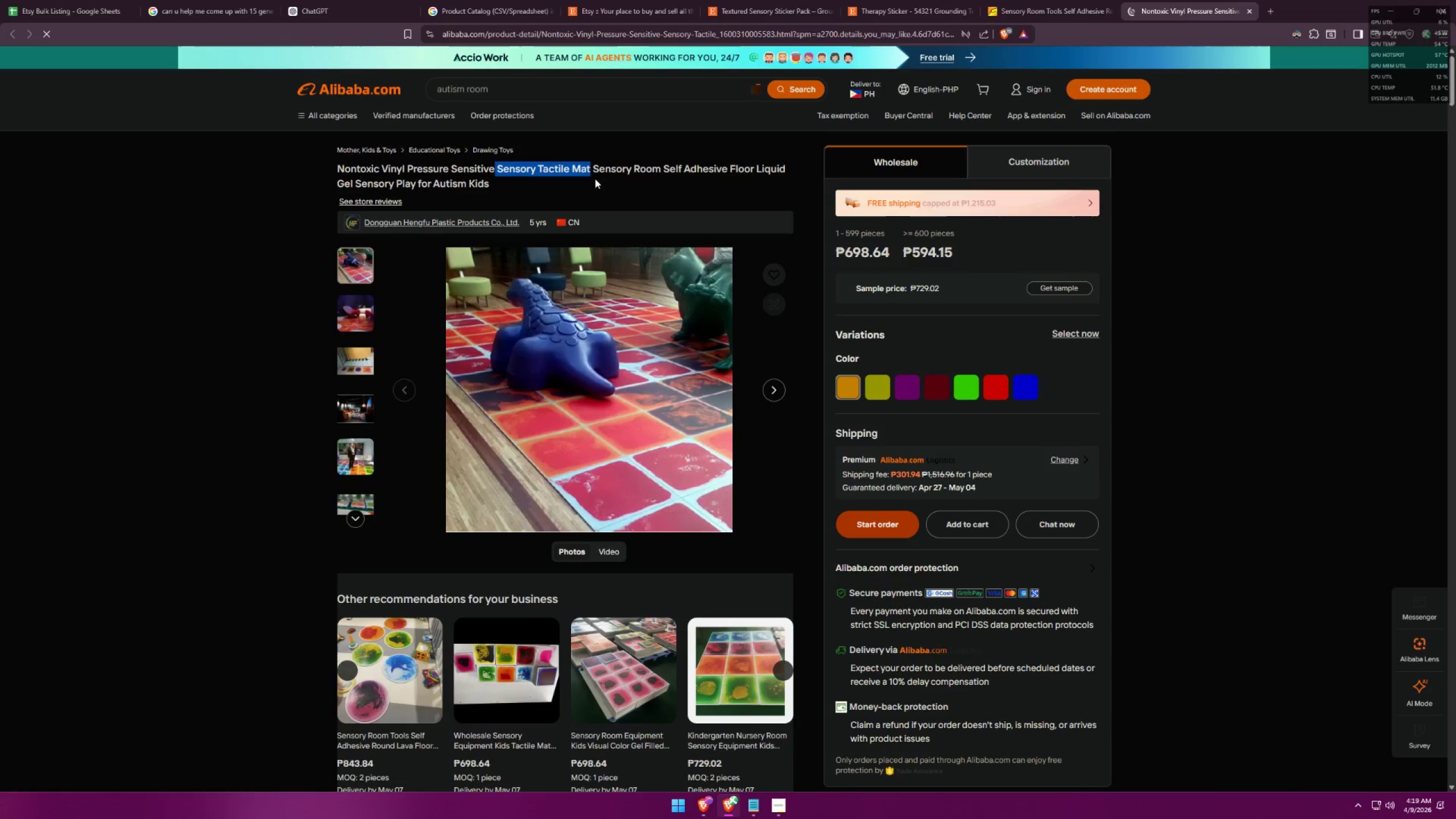 
key(Control+C)
 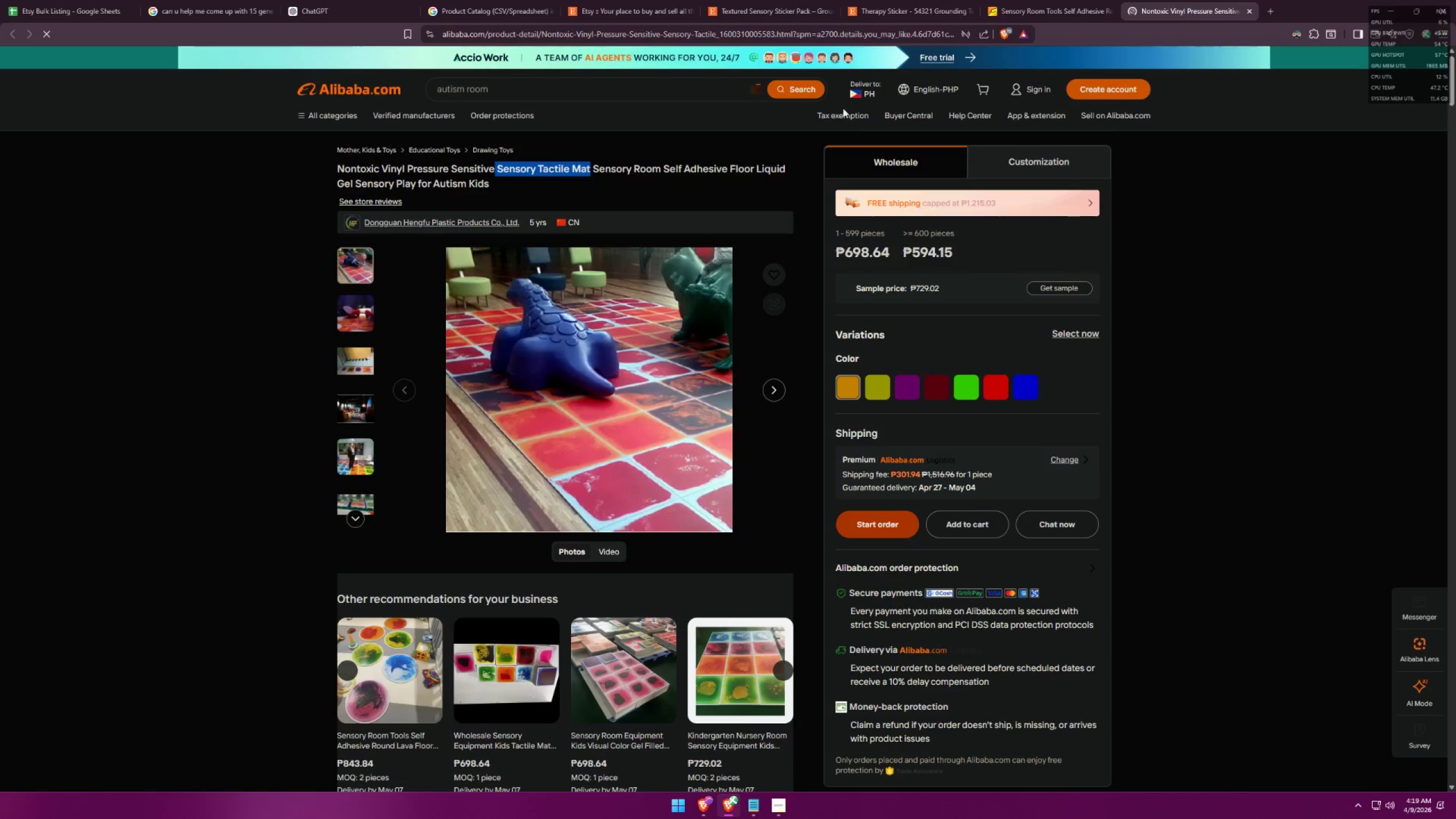 
left_click([894, 0])
 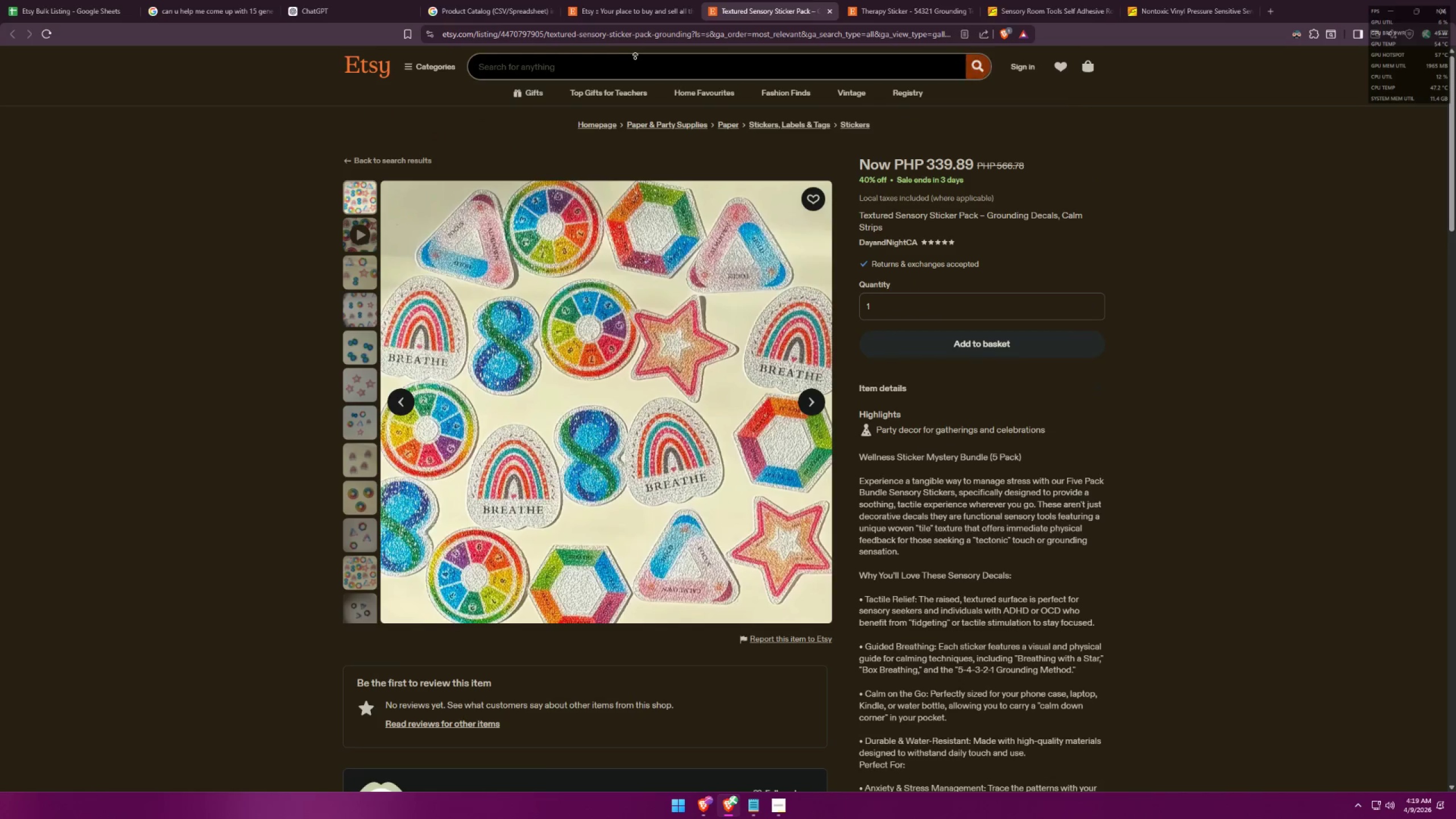 
left_click([646, 63])
 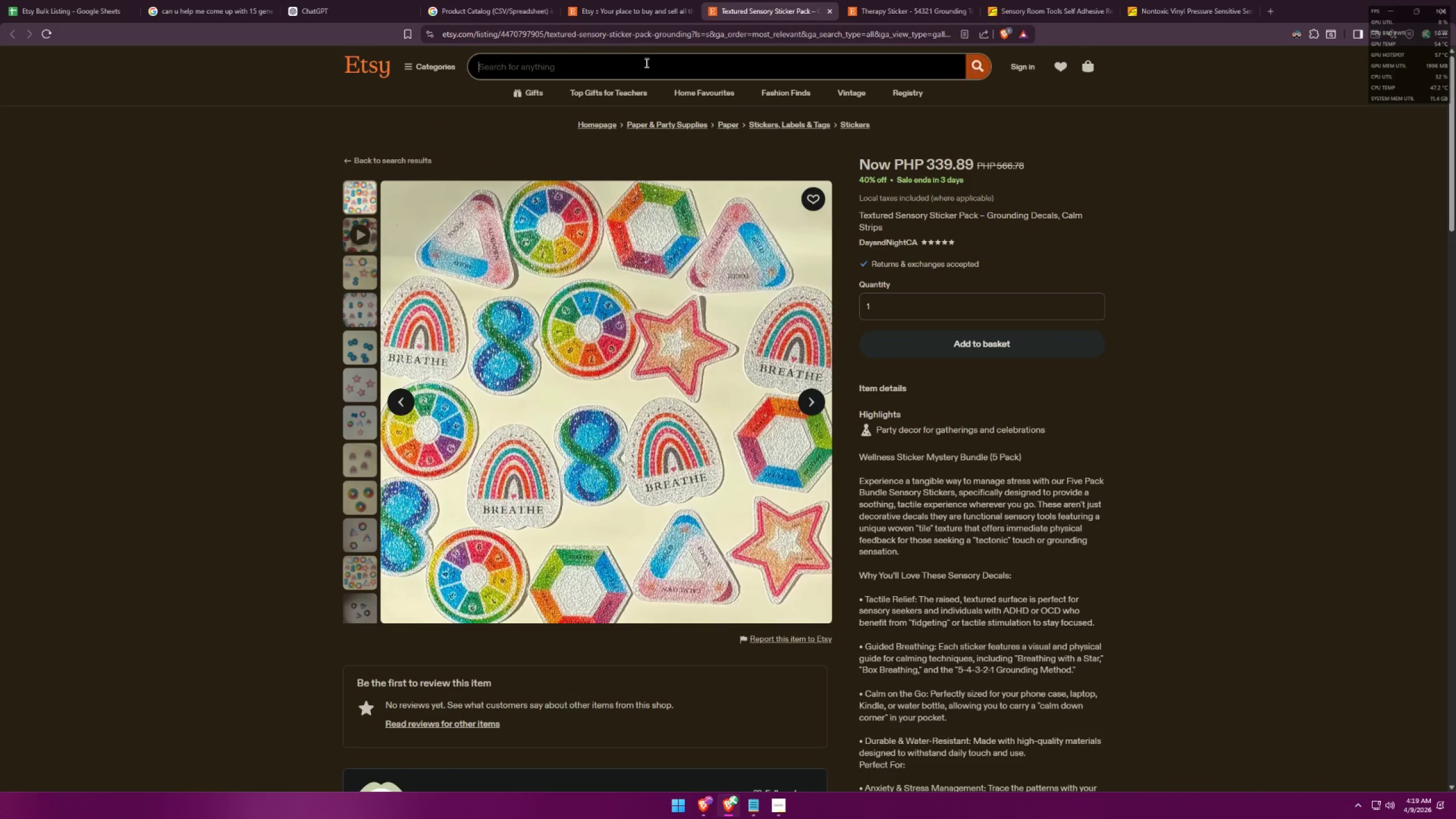 
key(Control+ControlLeft)
 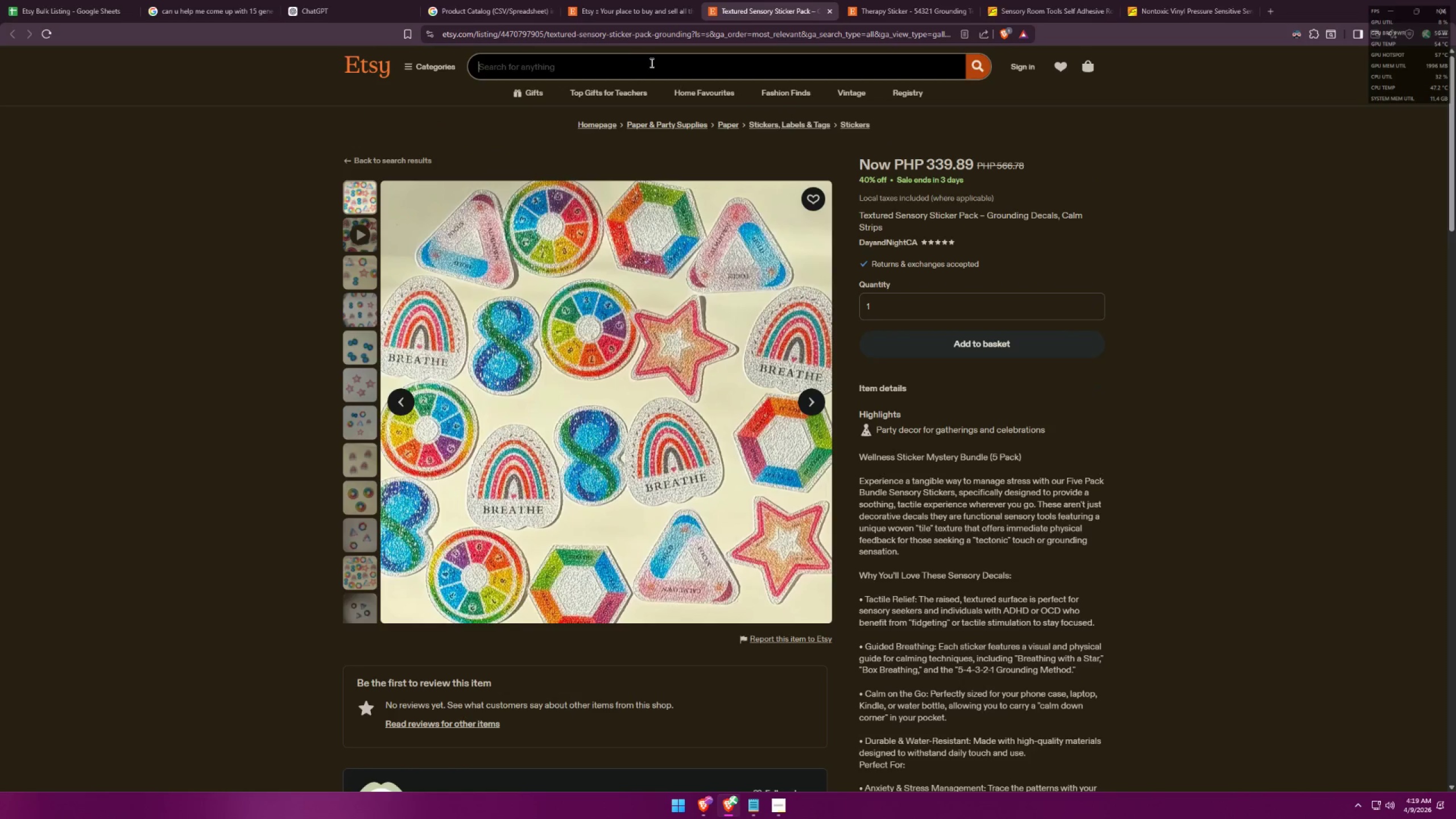 
key(Control+V)
 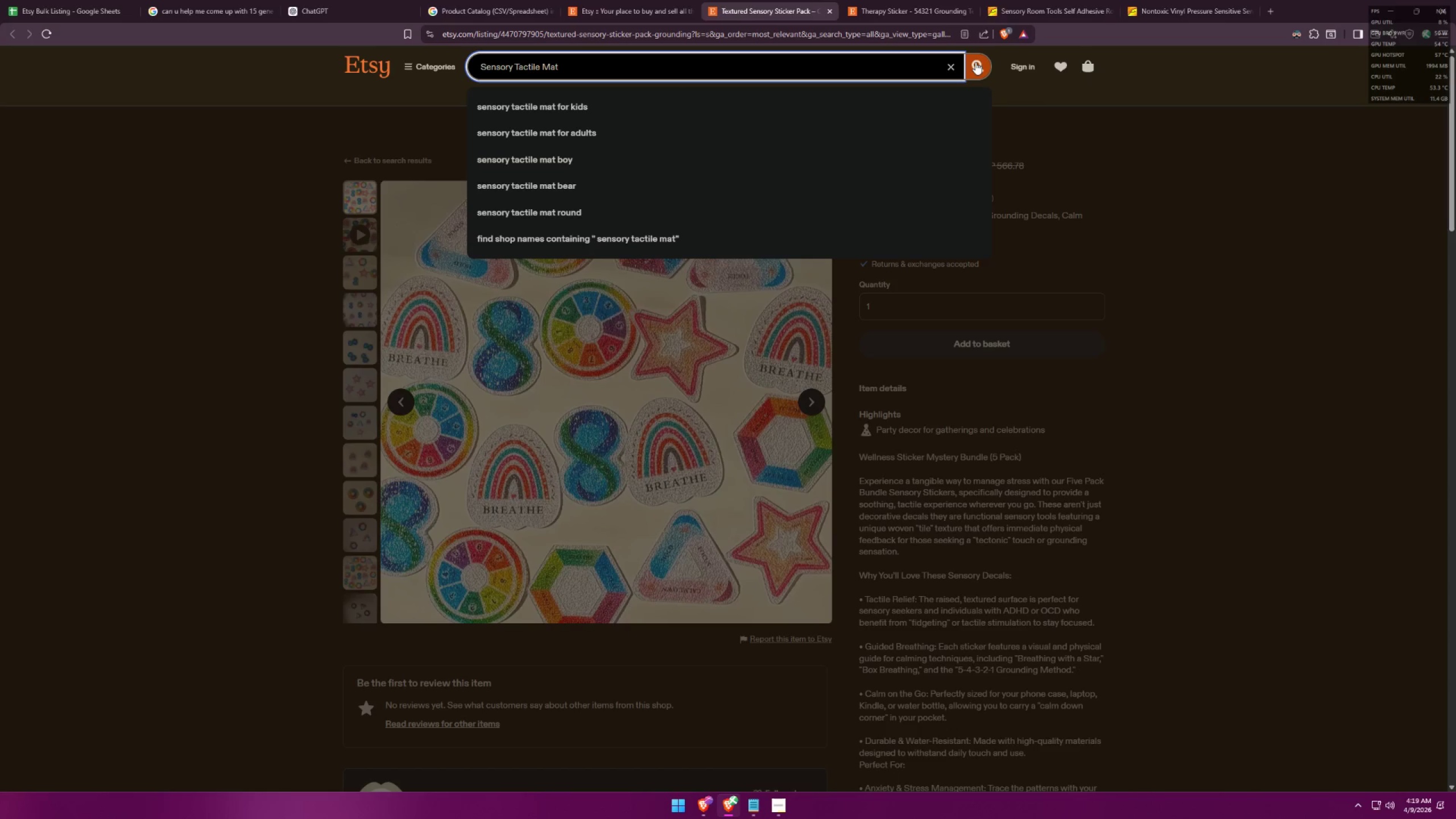 
mouse_move([695, 119])
 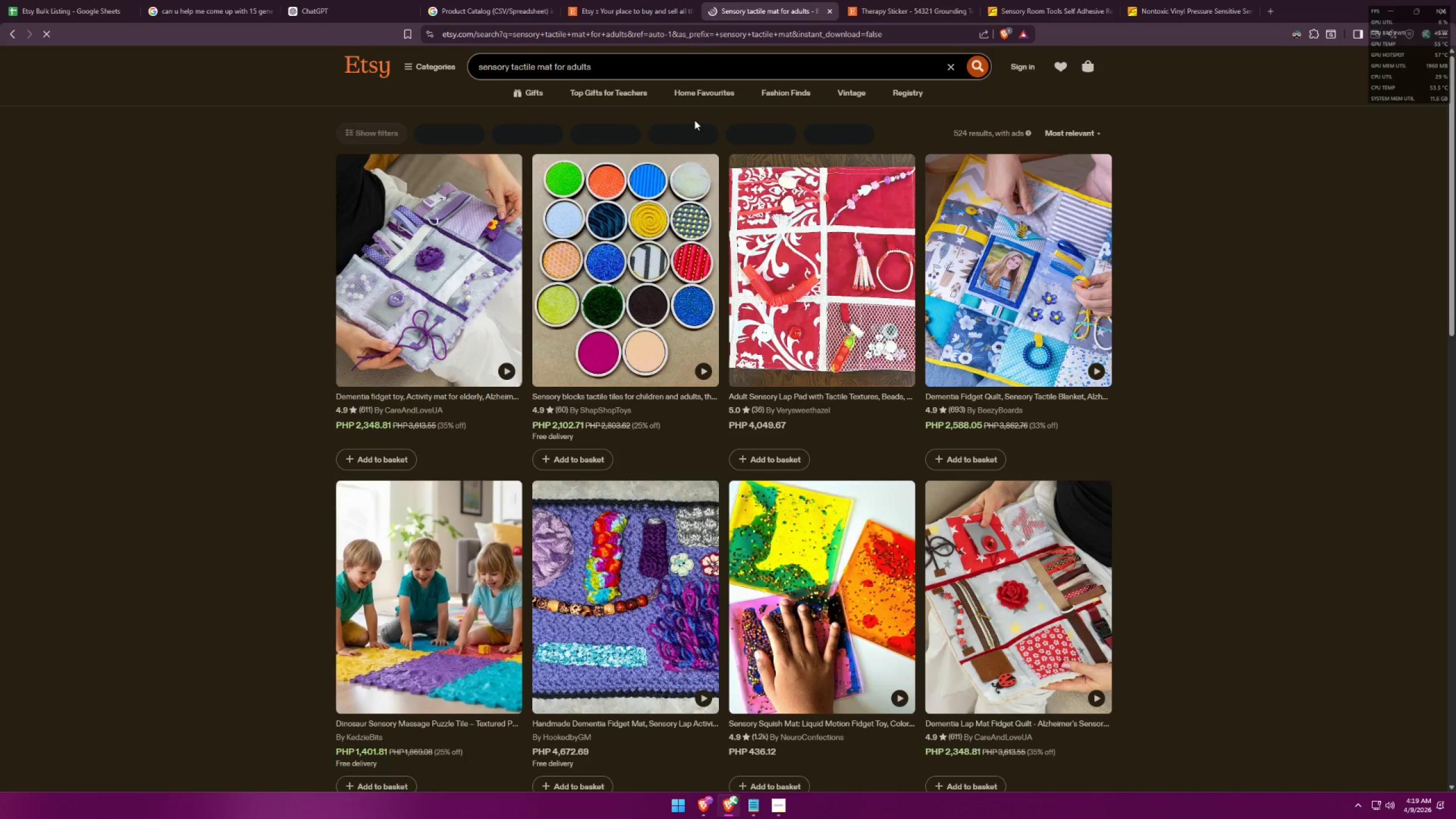 
scroll: coordinate [722, 84], scroll_direction: down, amount: 7.0
 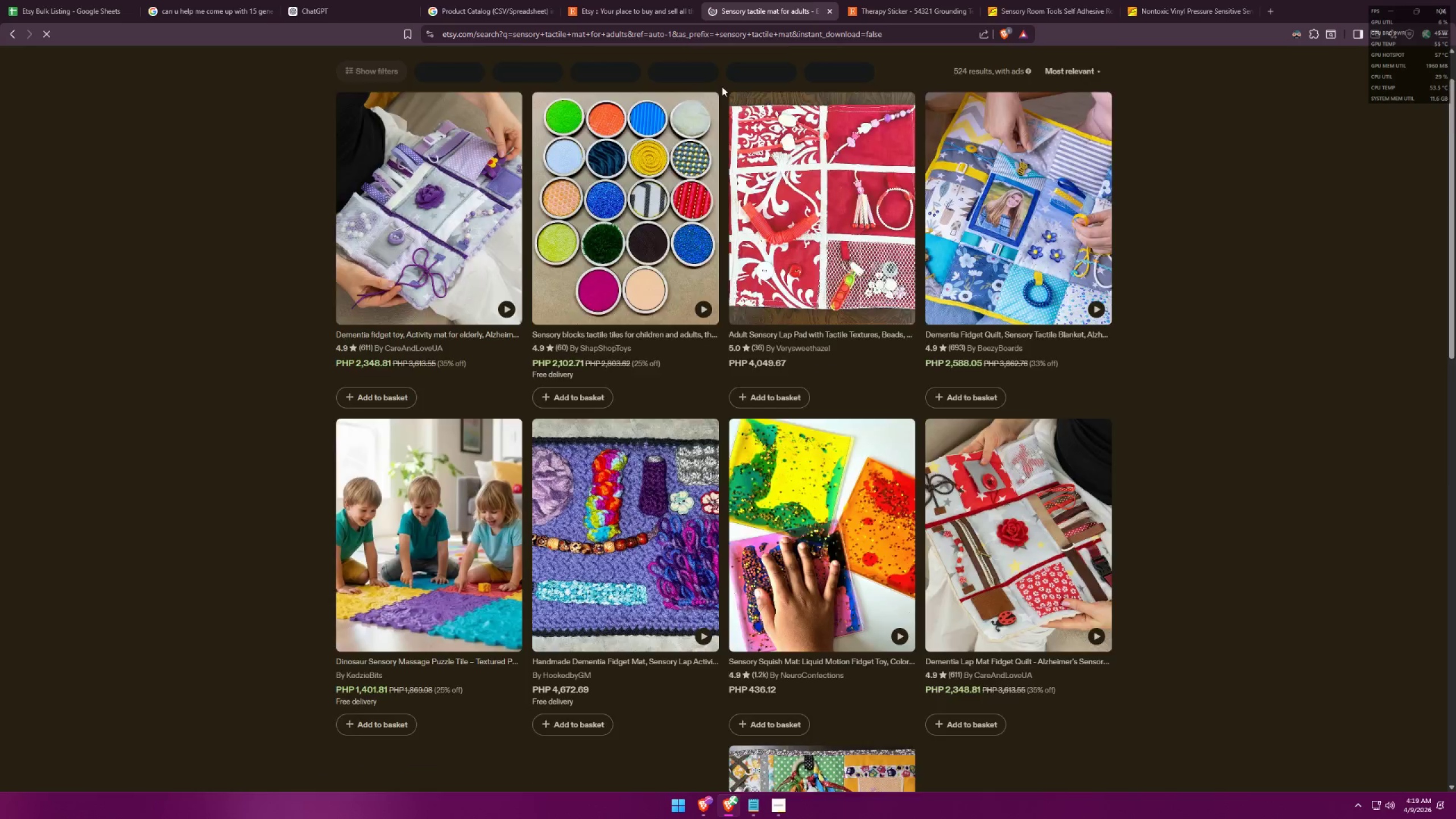 
mouse_move([711, 96])
 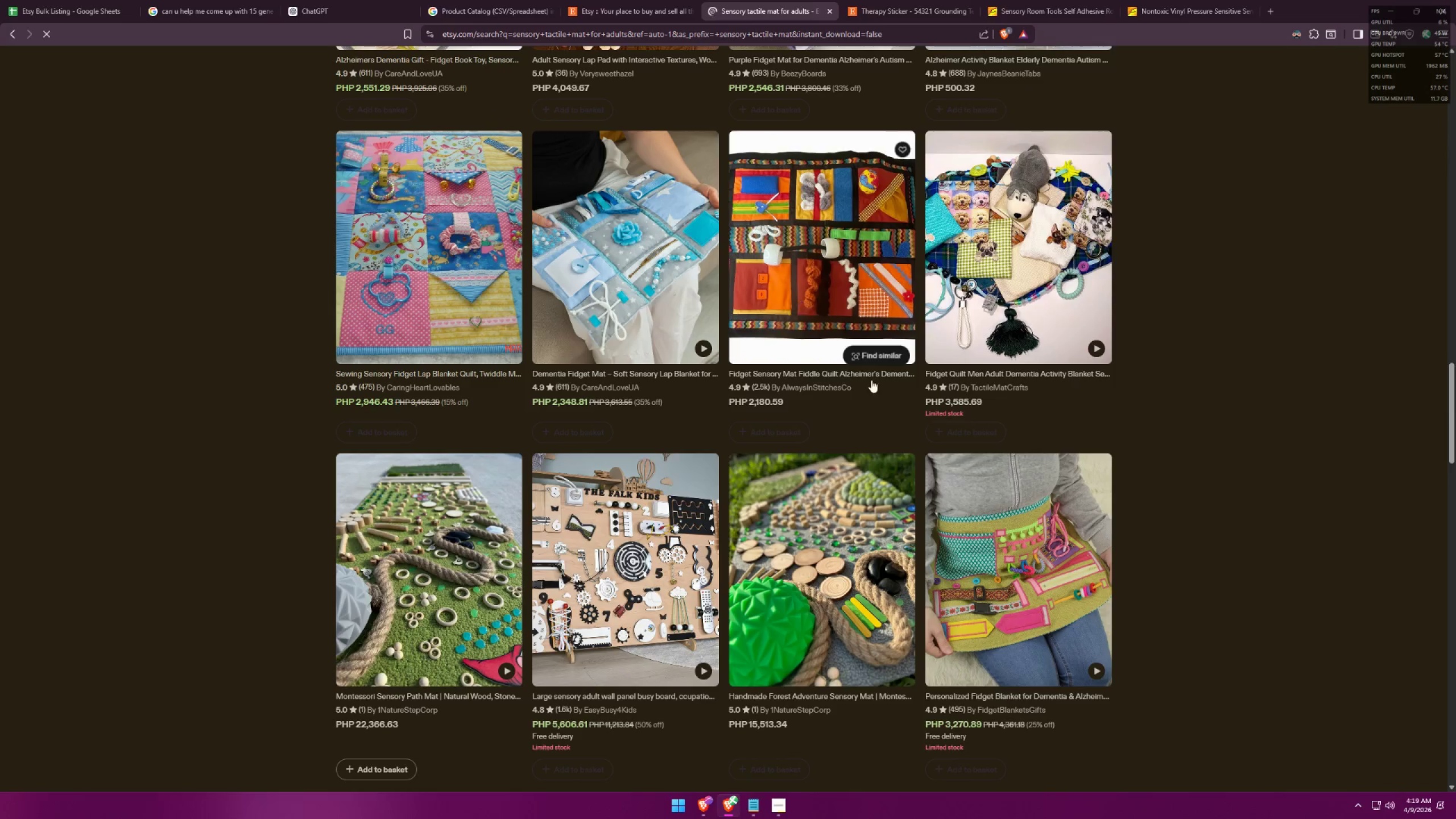 
scroll: coordinate [1190, 536], scroll_direction: down, amount: 13.0
 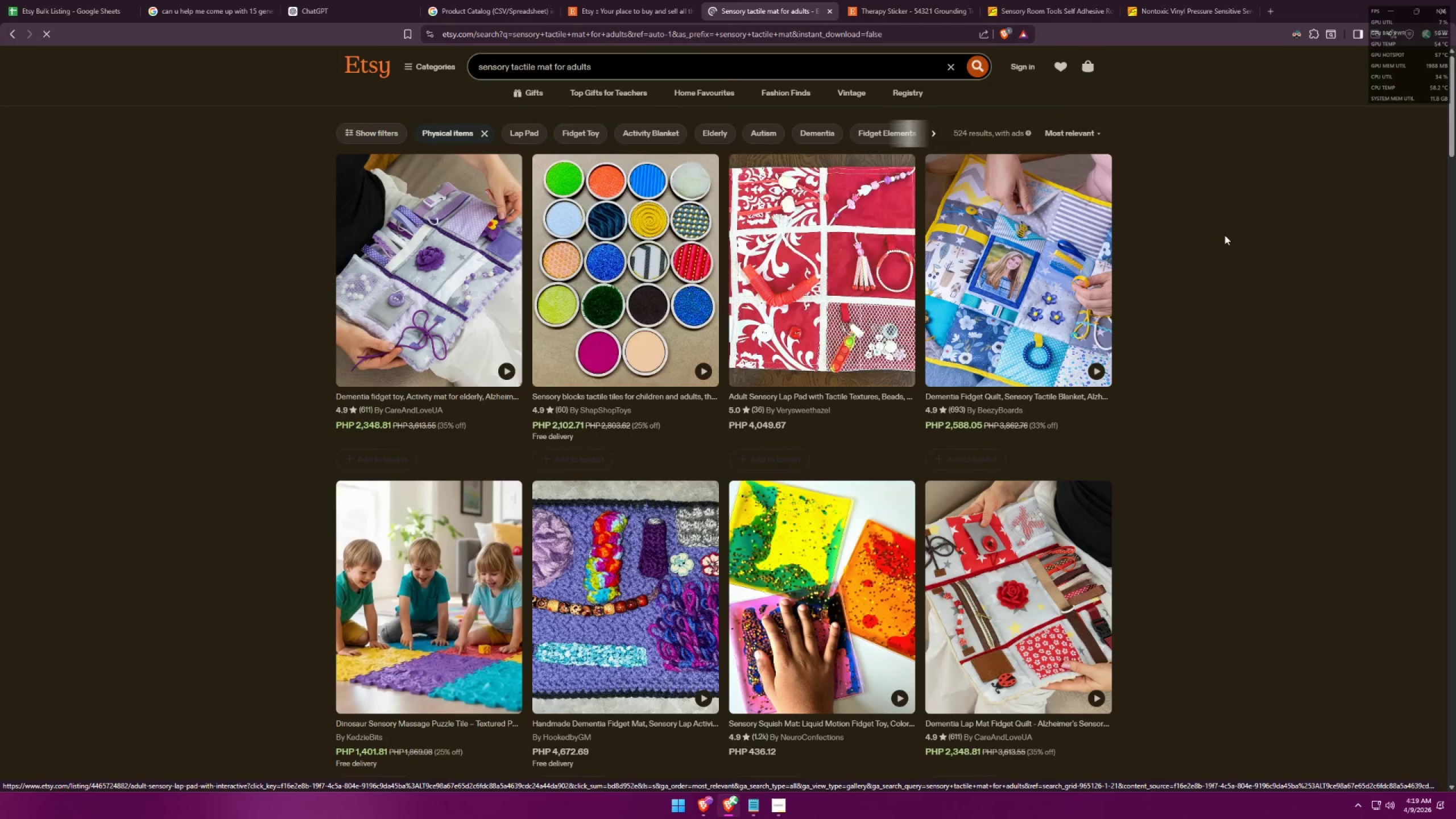 
scroll: coordinate [1197, 400], scroll_direction: up, amount: 8.0
 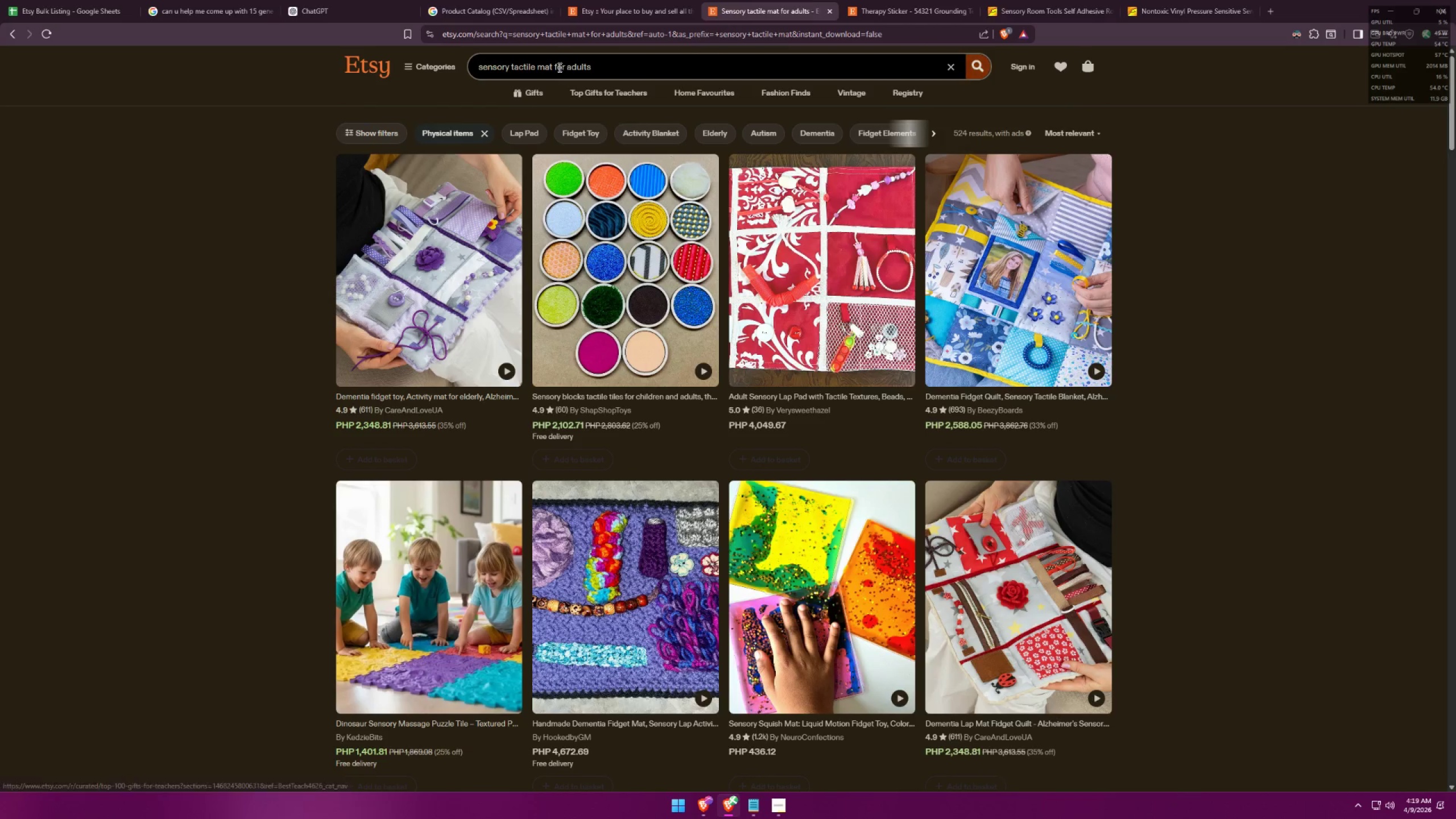 
left_click_drag(start_coordinate=[555, 66], to_coordinate=[609, 55])
 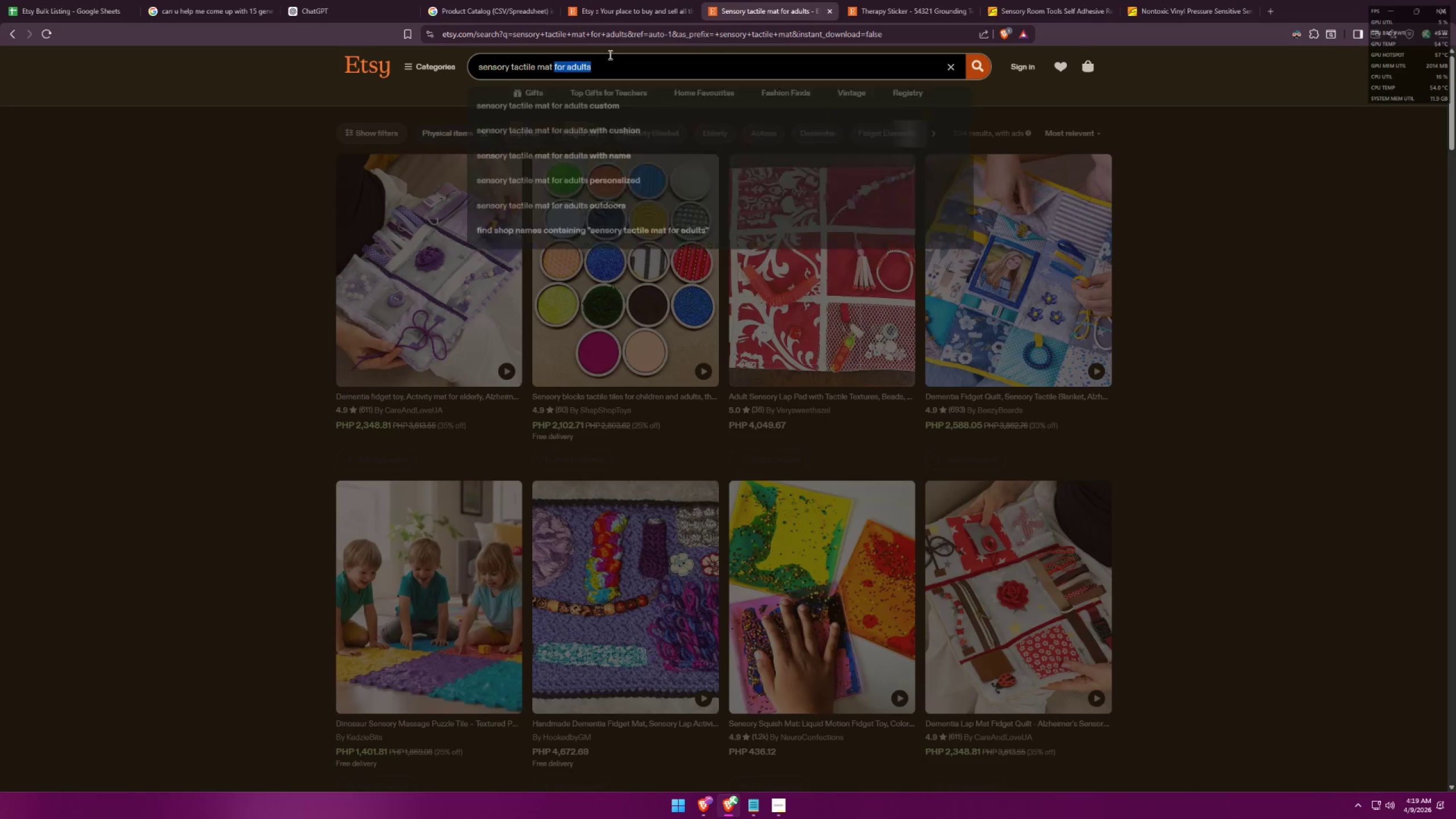 
key(Backspace)
 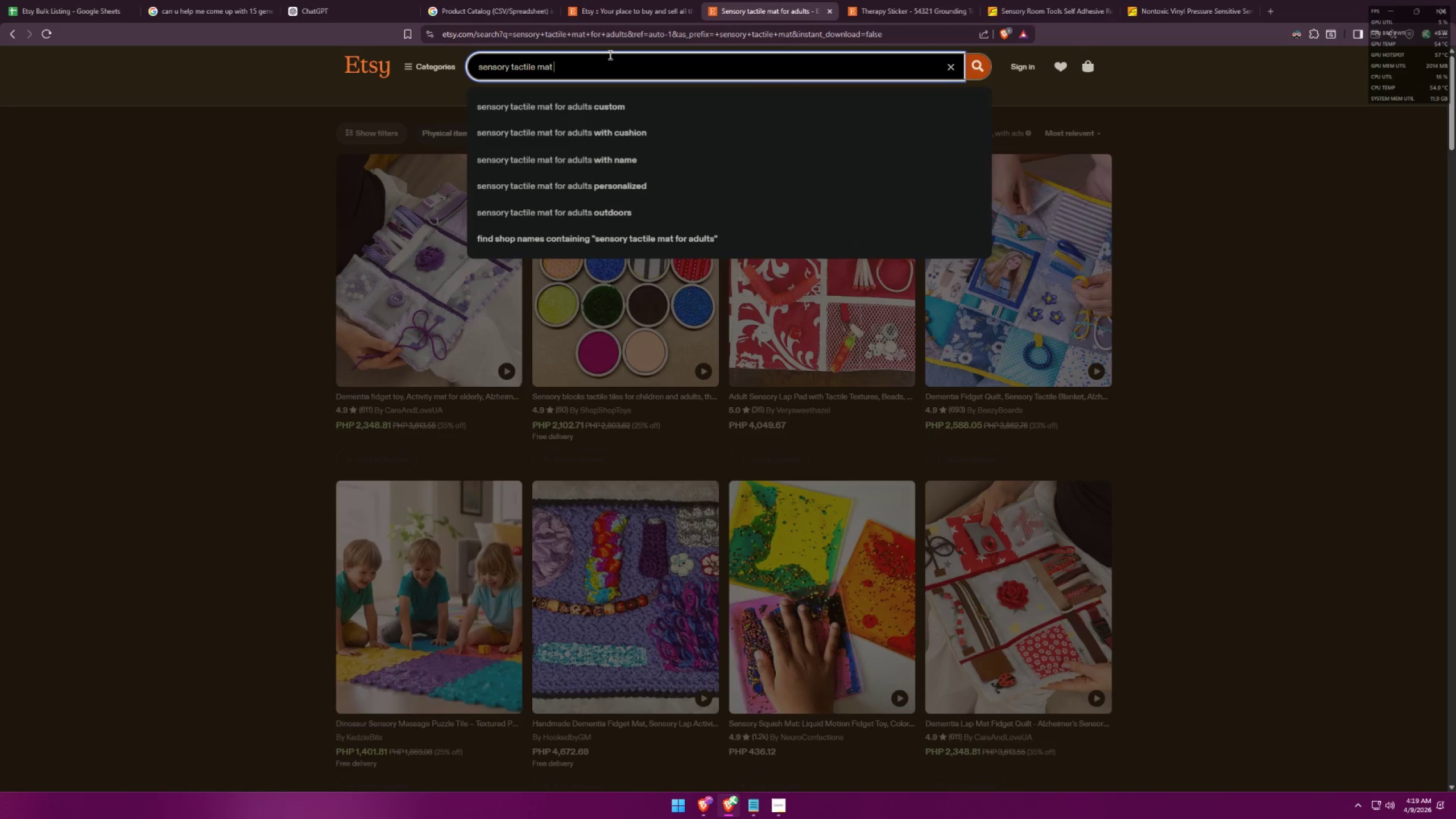 
key(Backspace)
 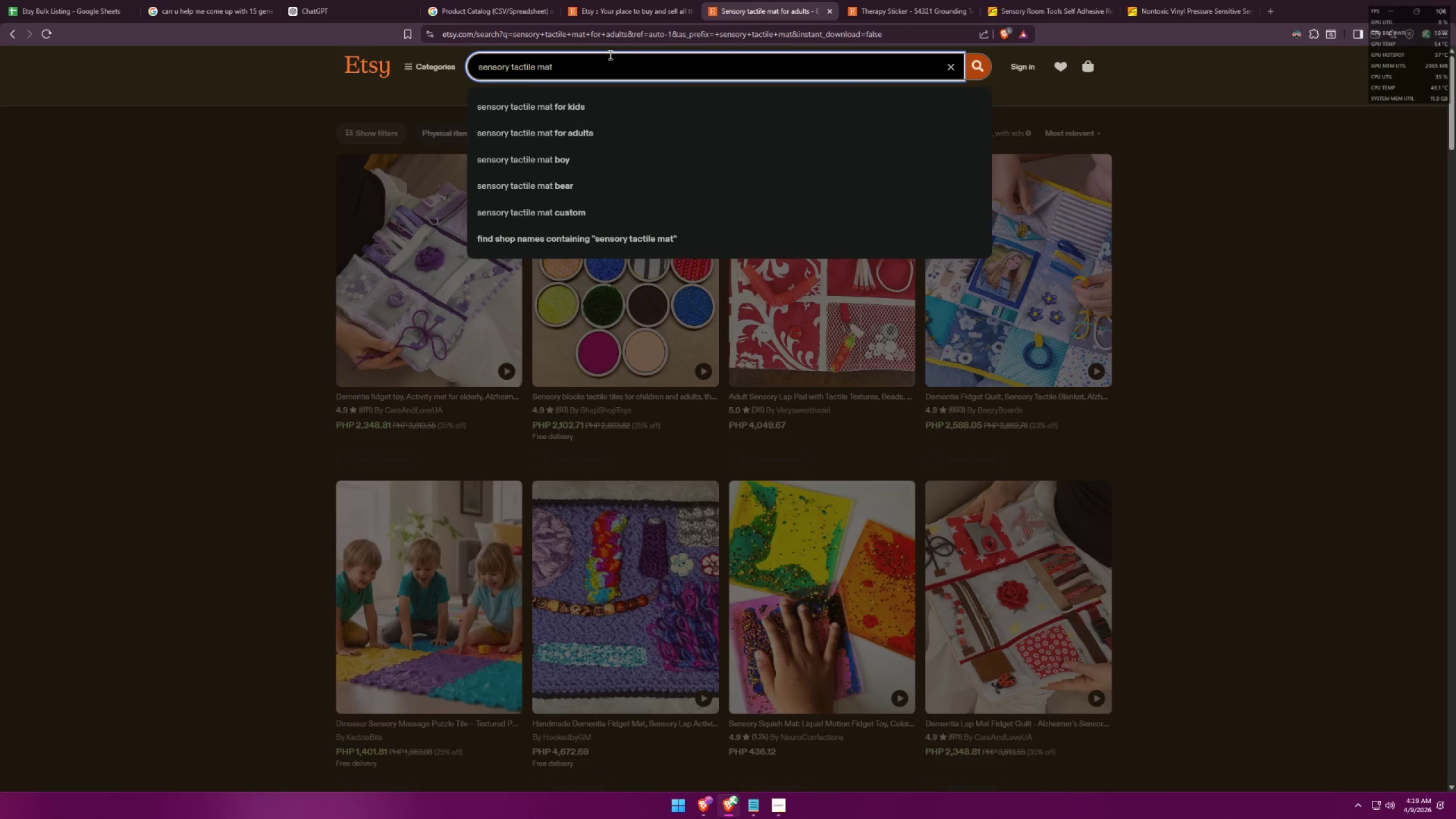 
key(Enter)
 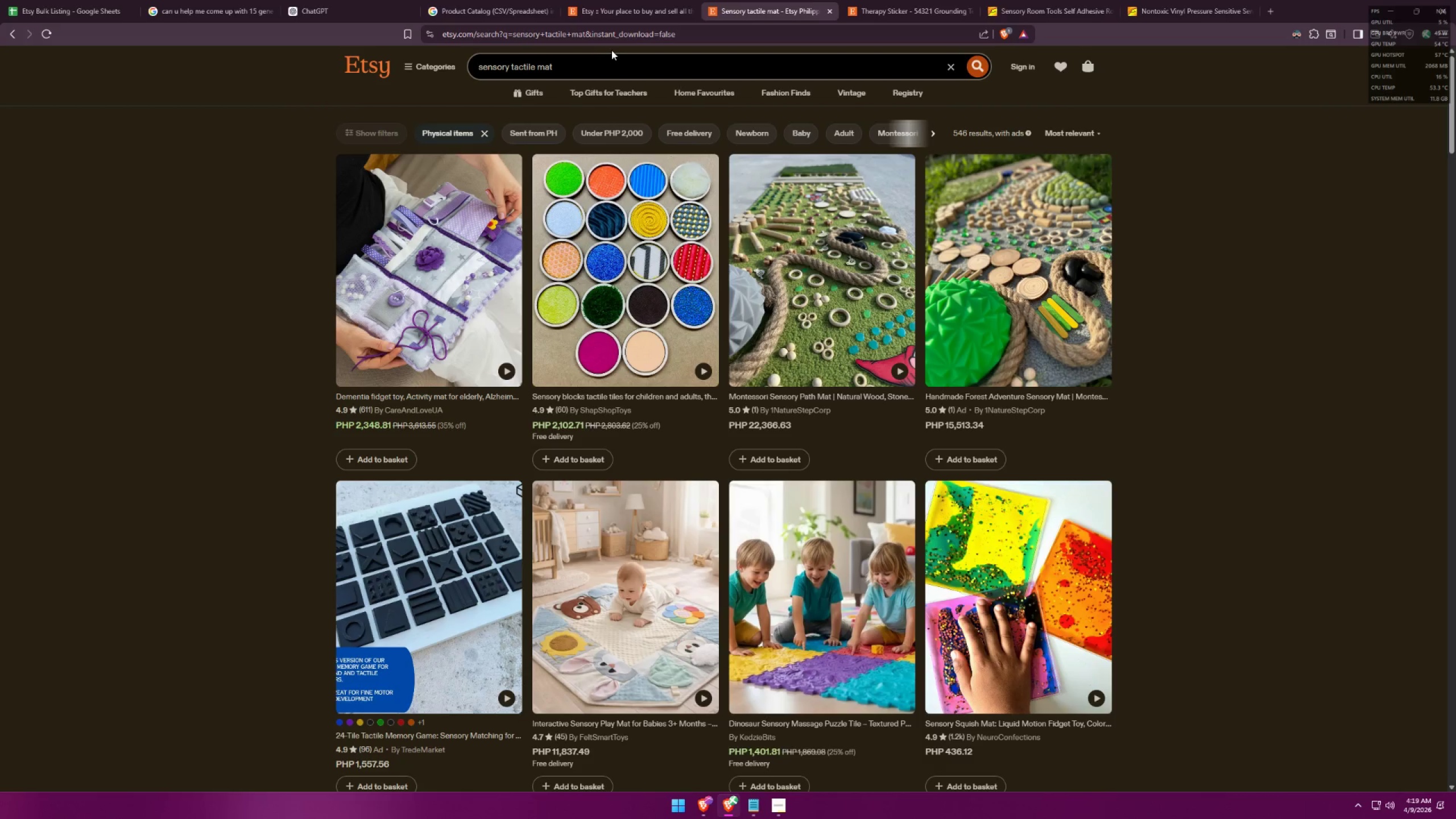 
scroll: coordinate [676, 296], scroll_direction: down, amount: 11.0
 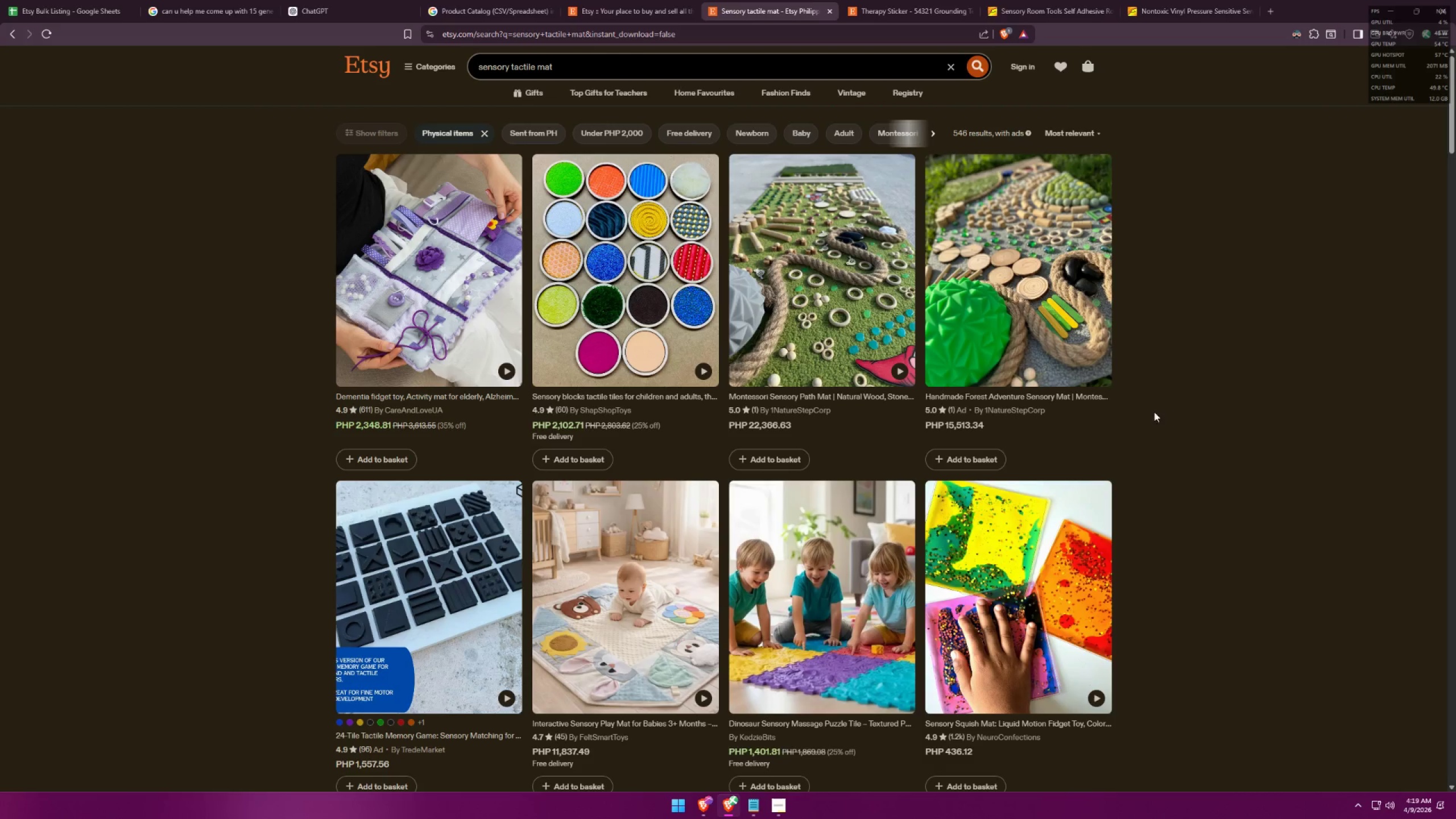 
scroll: coordinate [835, 346], scroll_direction: up, amount: 9.0
 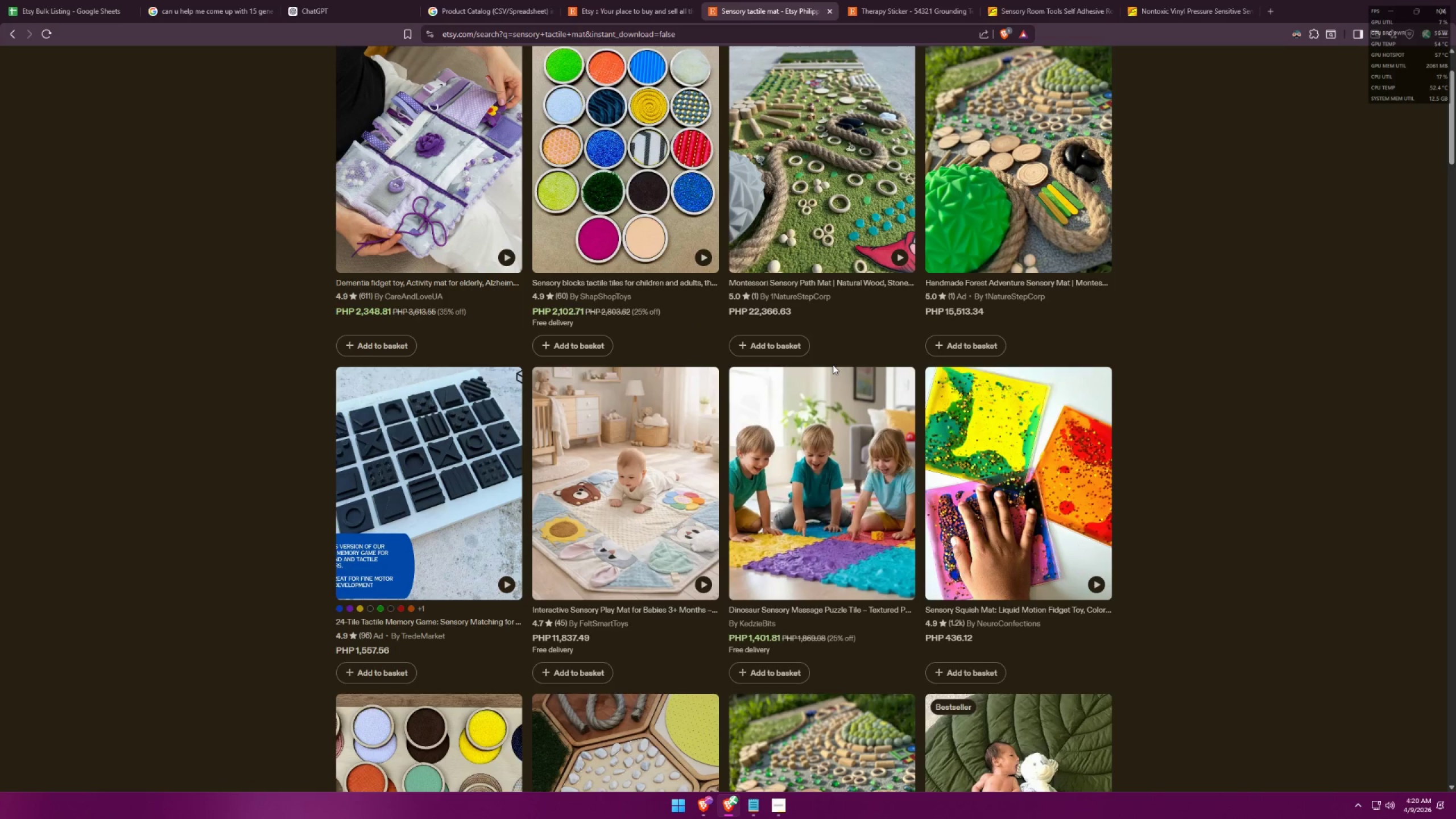 
mouse_move([833, 341])
 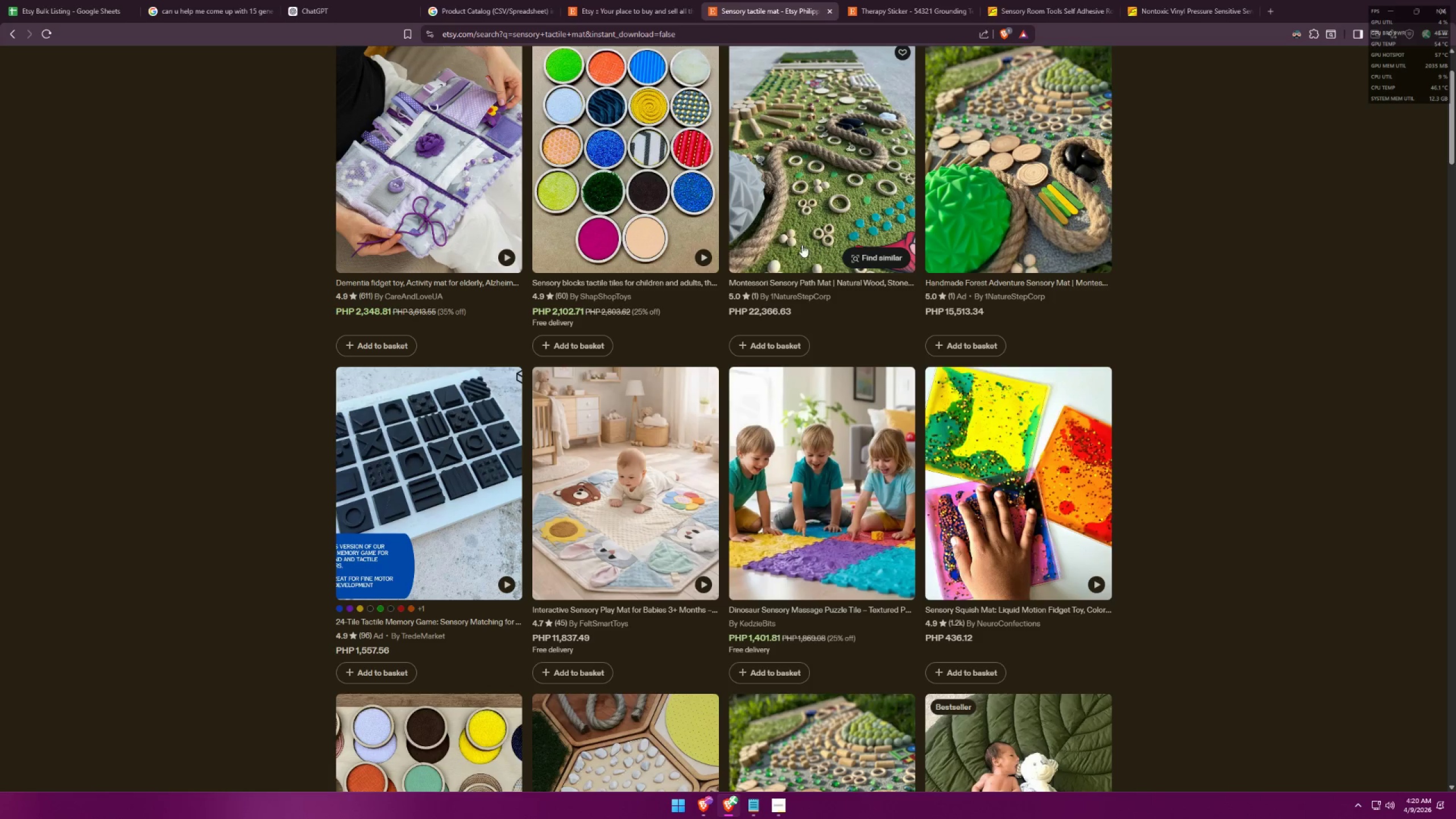 
scroll: coordinate [803, 229], scroll_direction: down, amount: 39.0
 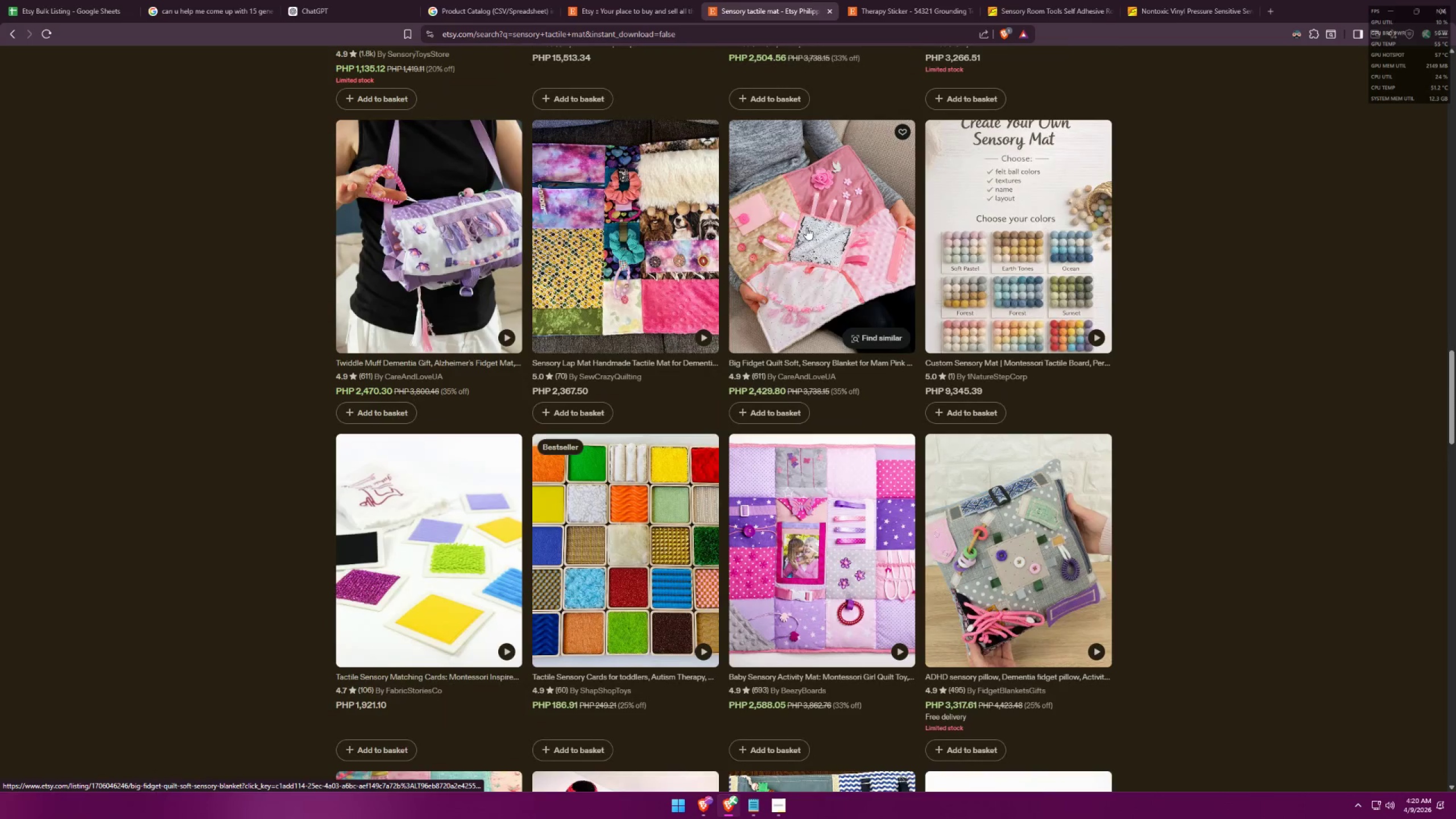 
scroll: coordinate [835, 308], scroll_direction: down, amount: 23.0
 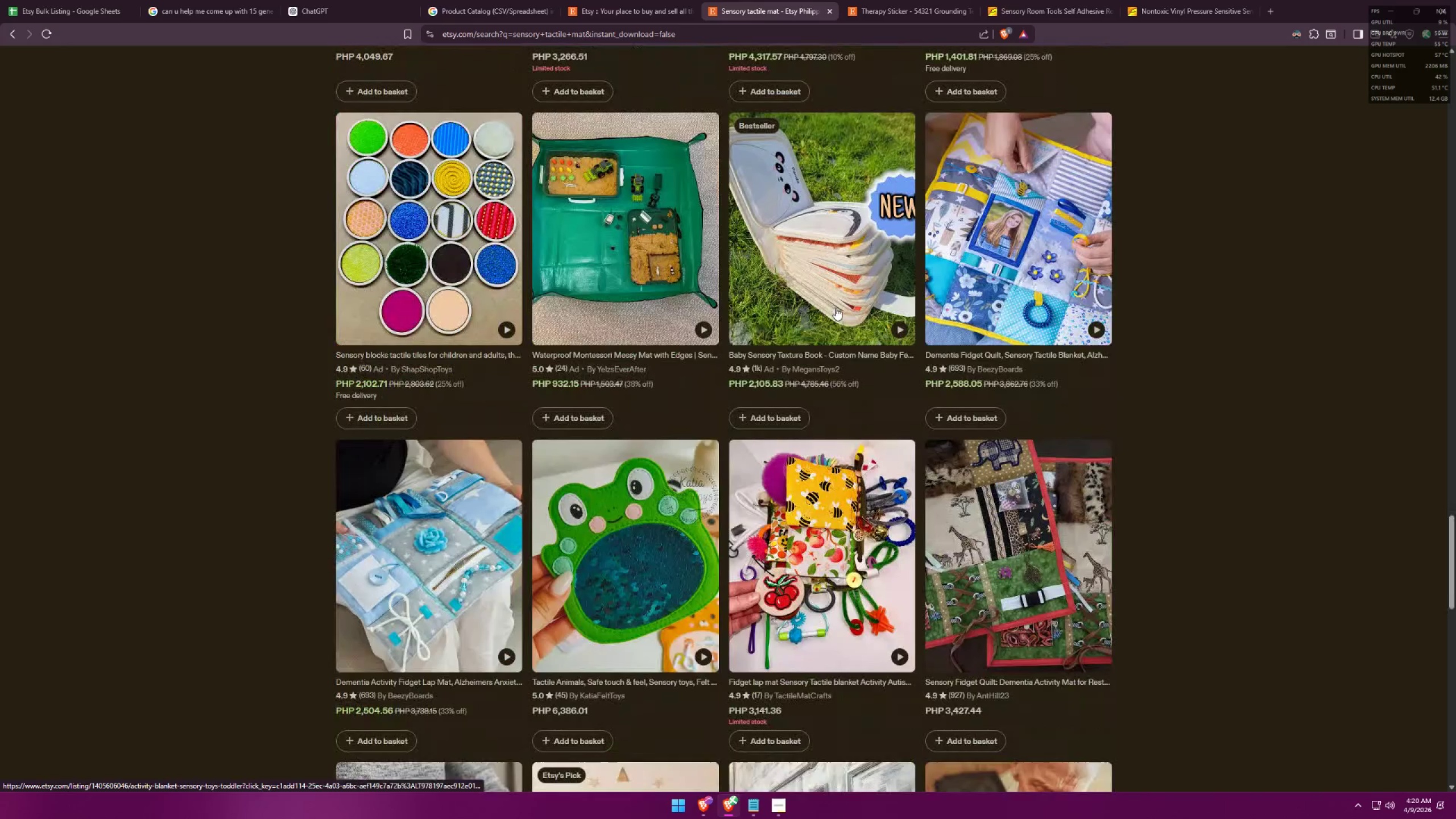 
scroll: coordinate [839, 305], scroll_direction: up, amount: 2.0
 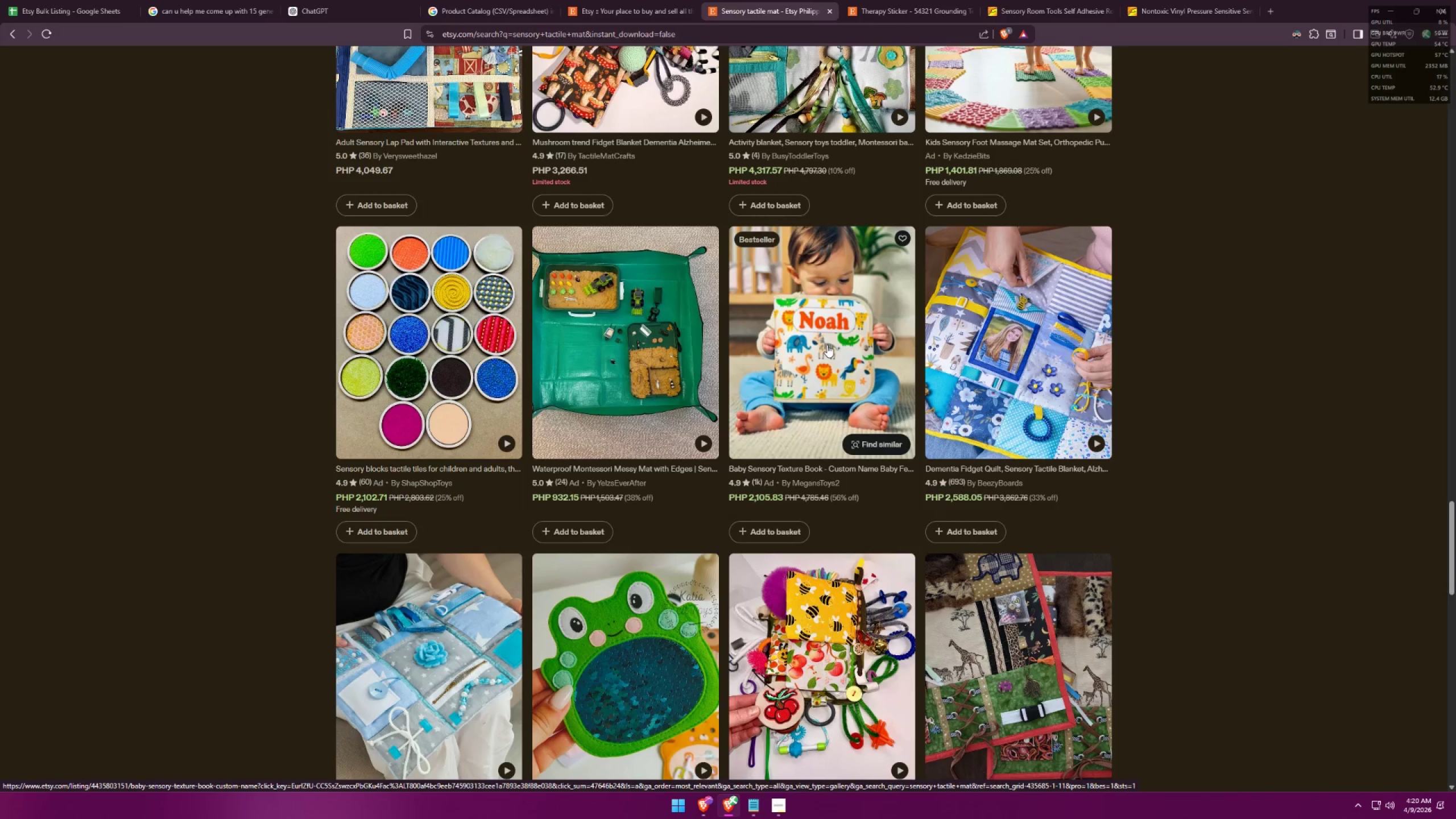 
wait(8.65)
 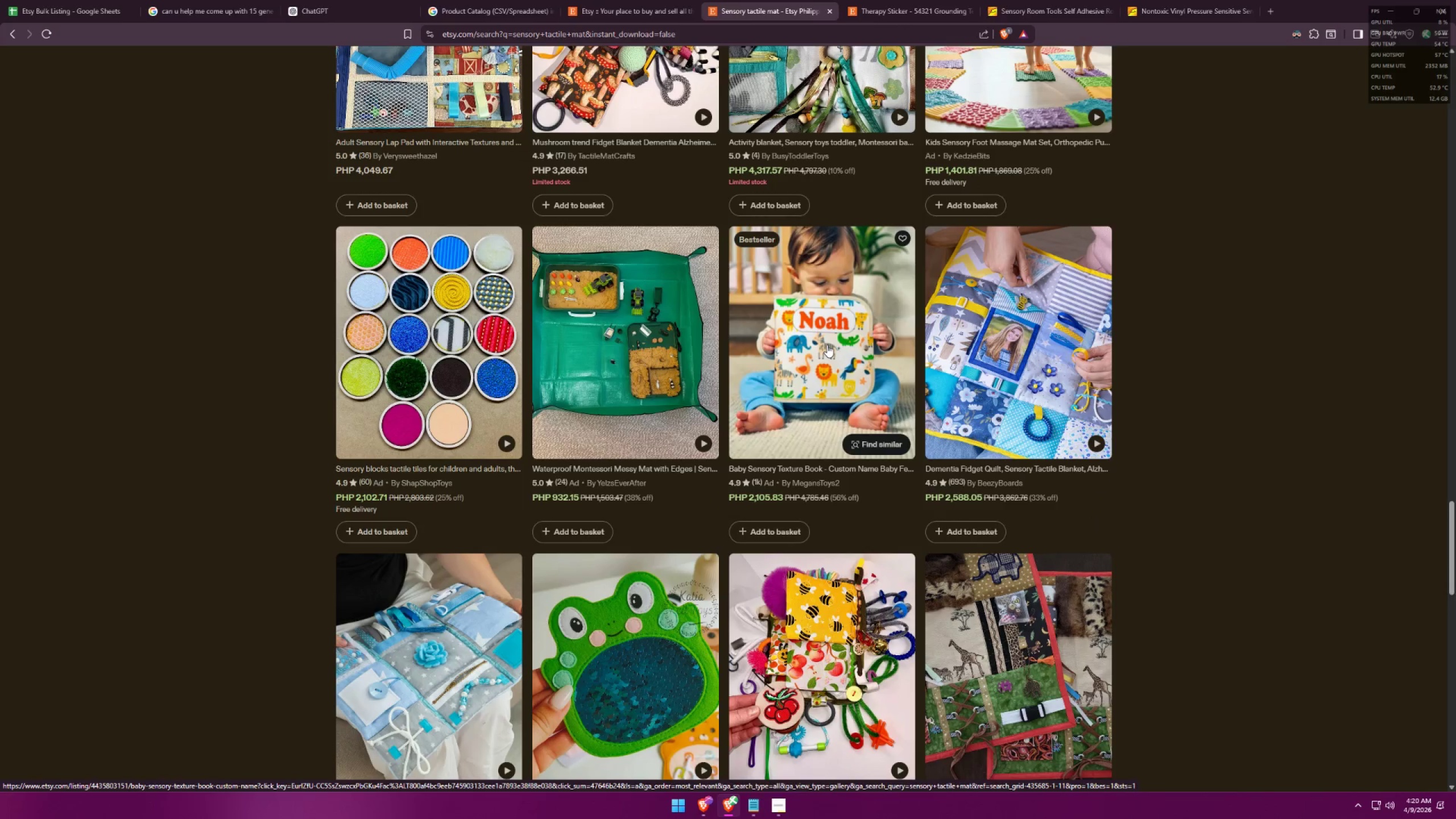 
scroll: coordinate [826, 340], scroll_direction: down, amount: 10.0
 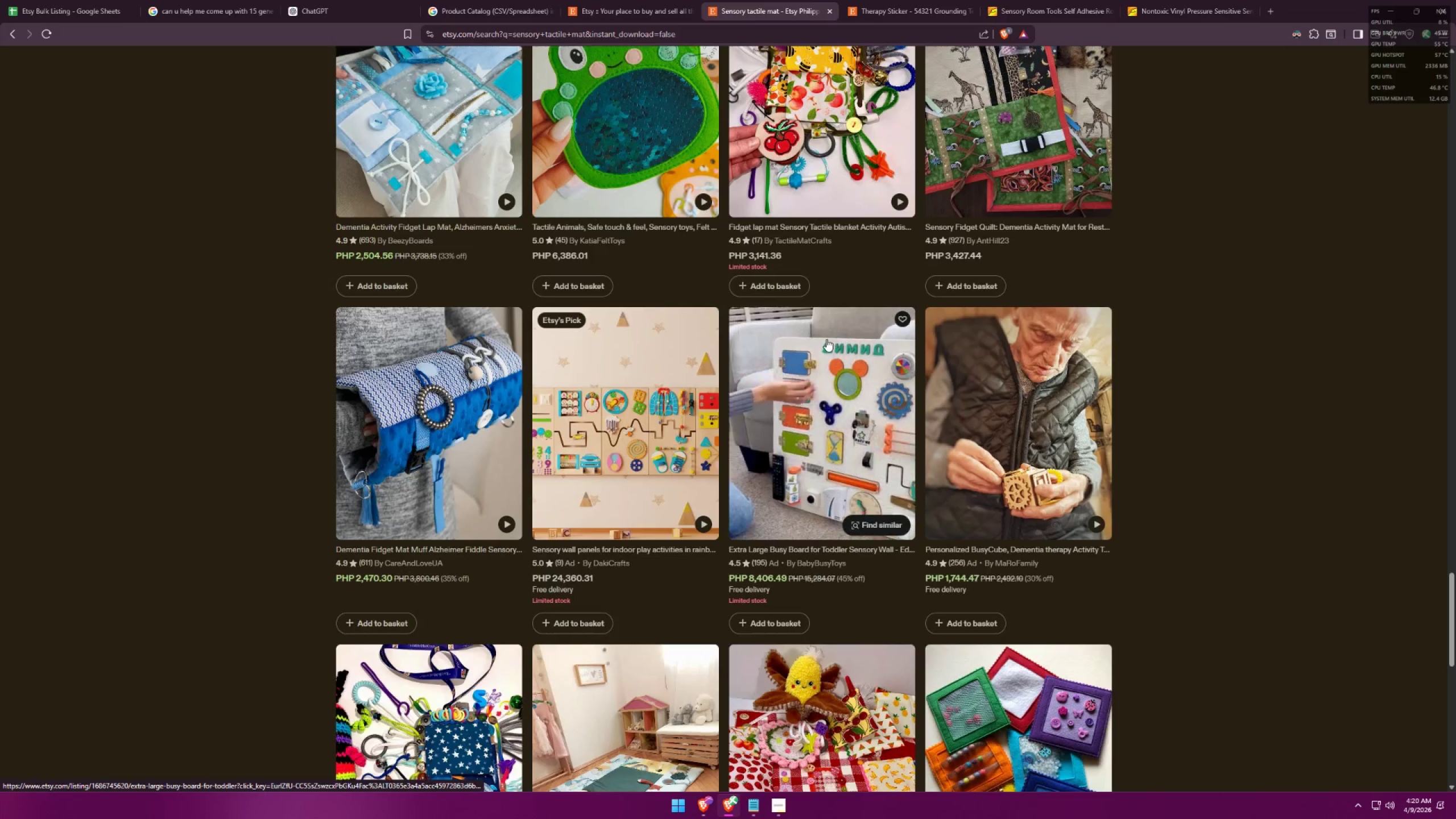 
scroll: coordinate [826, 339], scroll_direction: up, amount: 4.0
 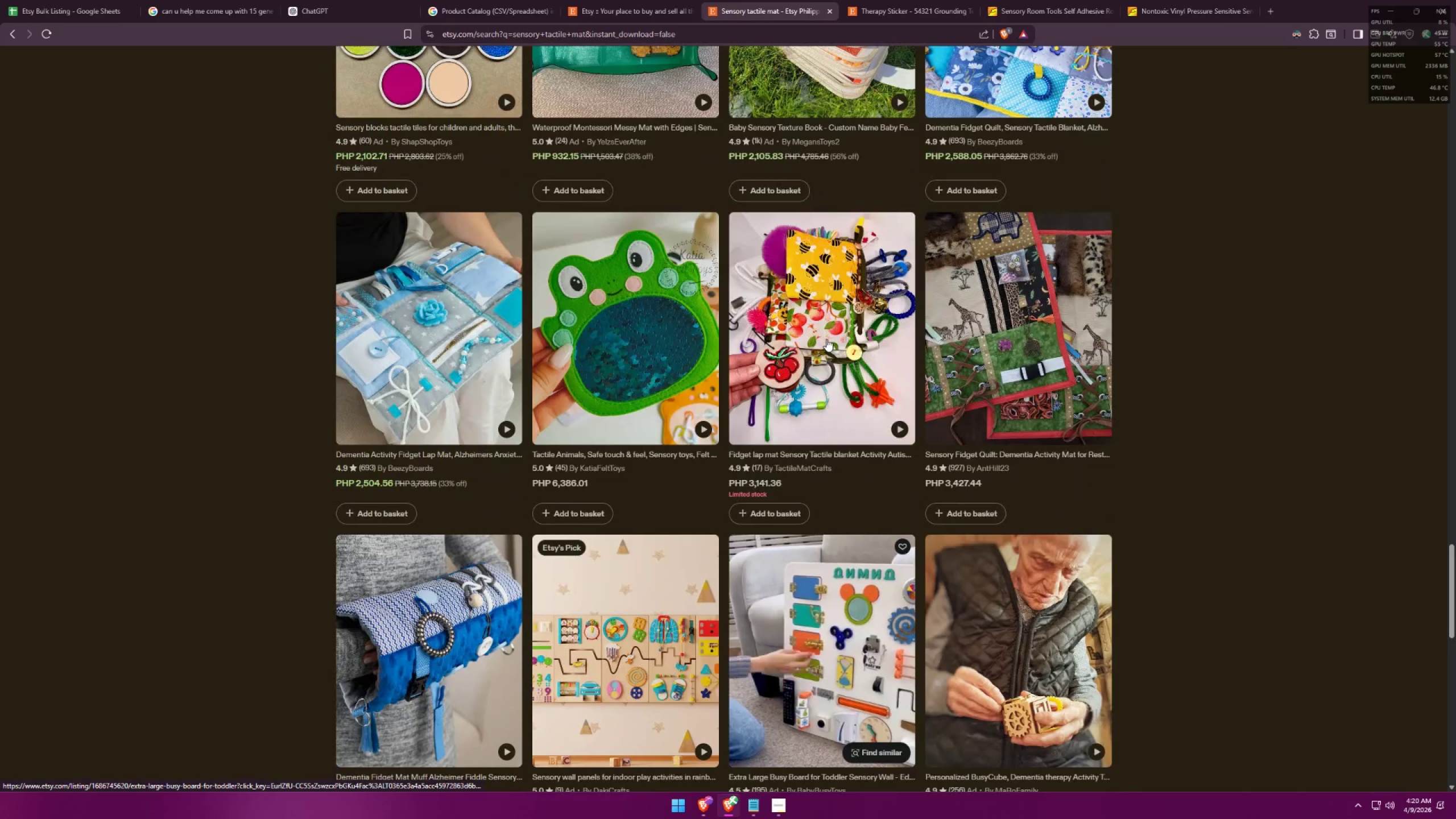 
scroll: coordinate [829, 337], scroll_direction: down, amount: 15.0
 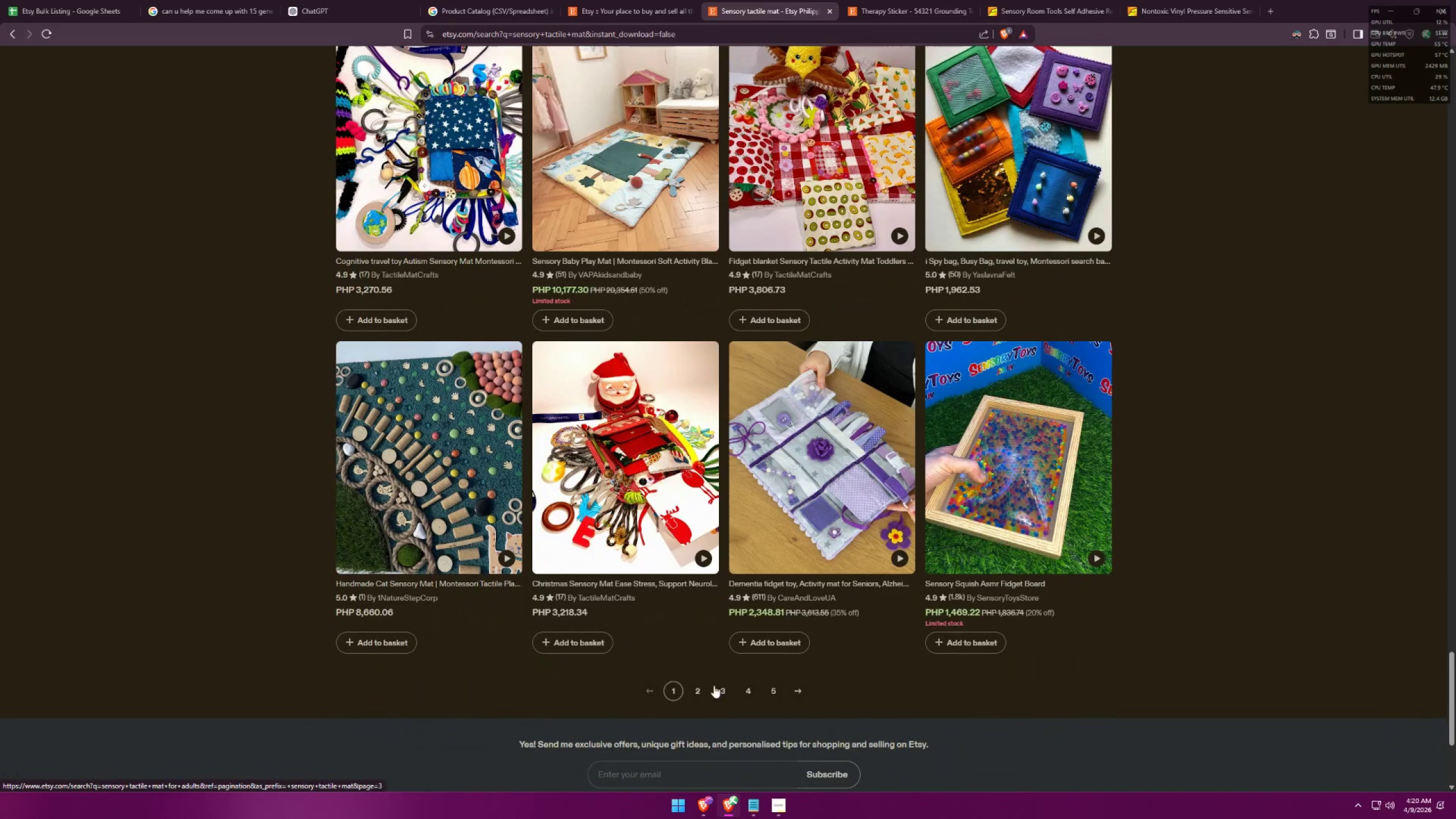 
left_click([698, 692])
 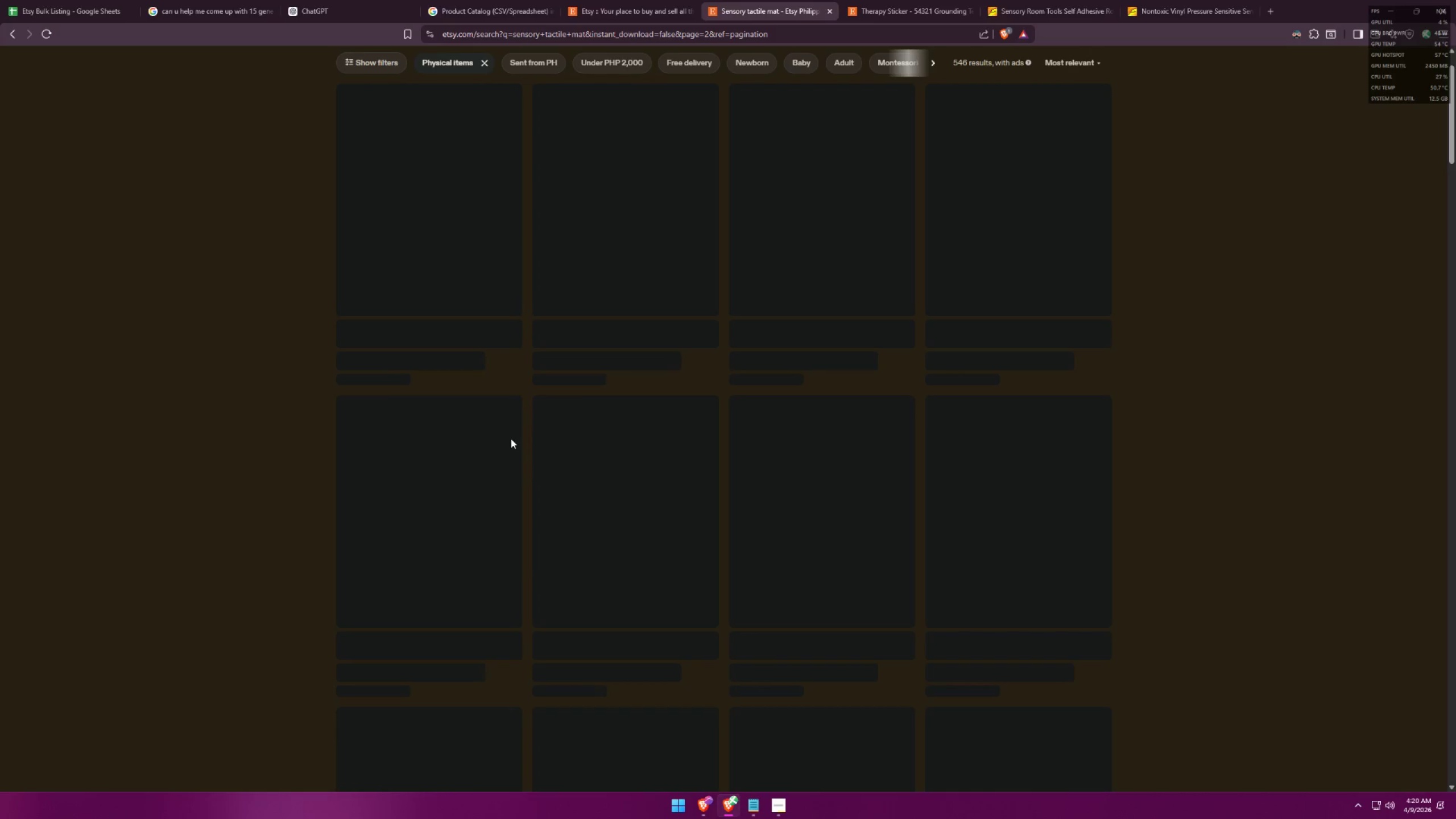 
scroll: coordinate [831, 489], scroll_direction: up, amount: 7.0
 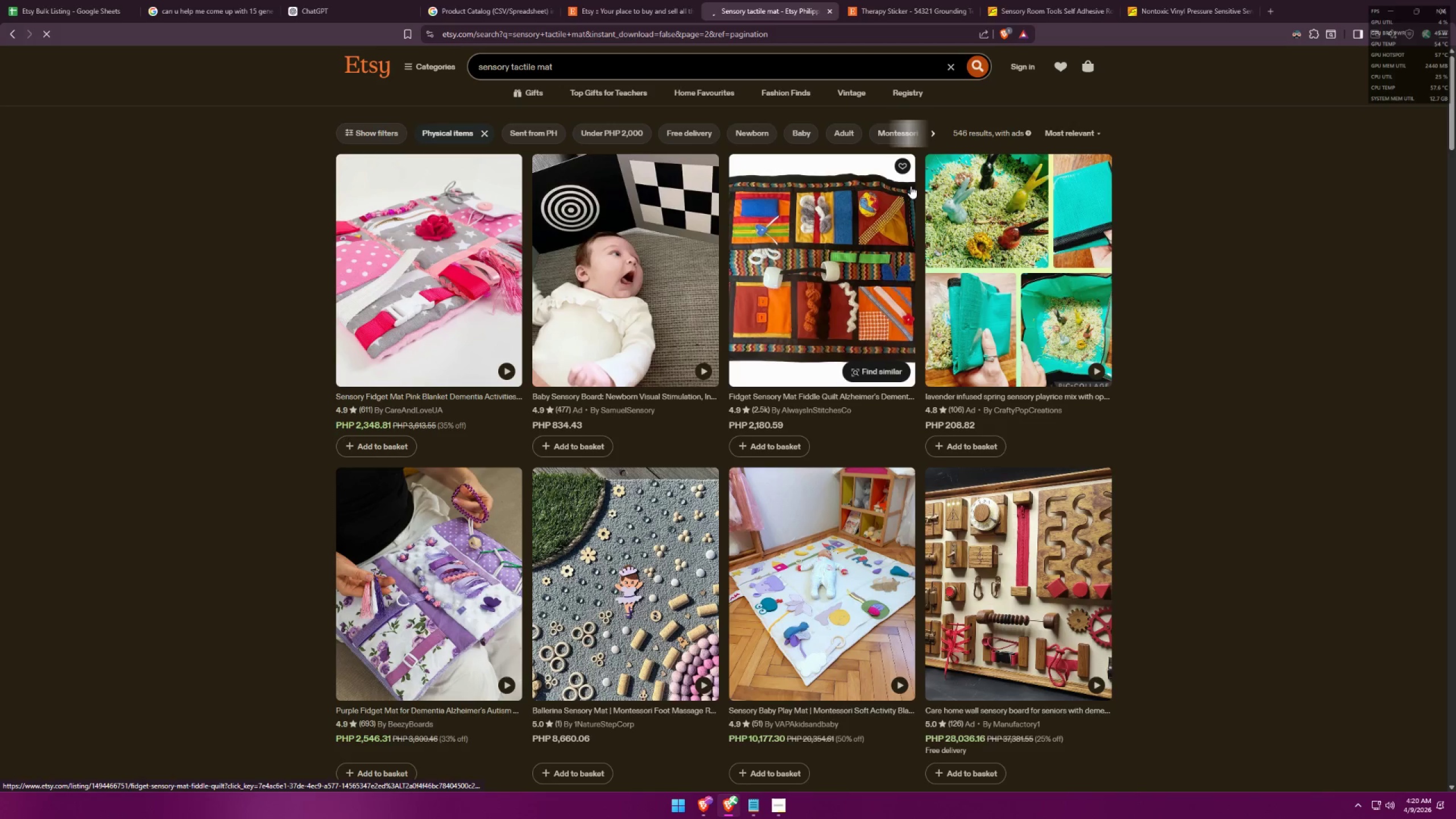 
scroll: coordinate [1027, 361], scroll_direction: down, amount: 11.0